 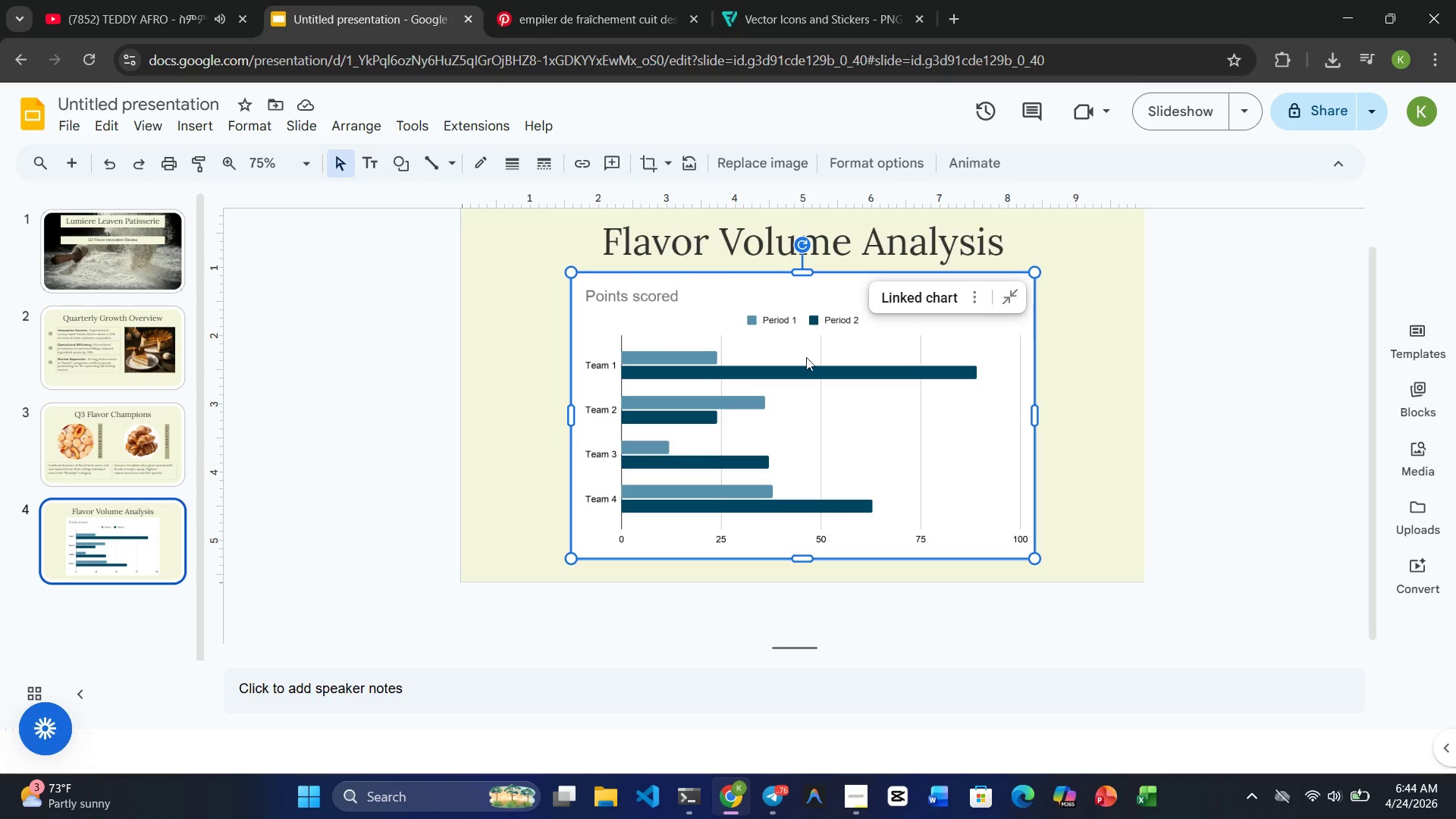 
left_click([941, 342])
 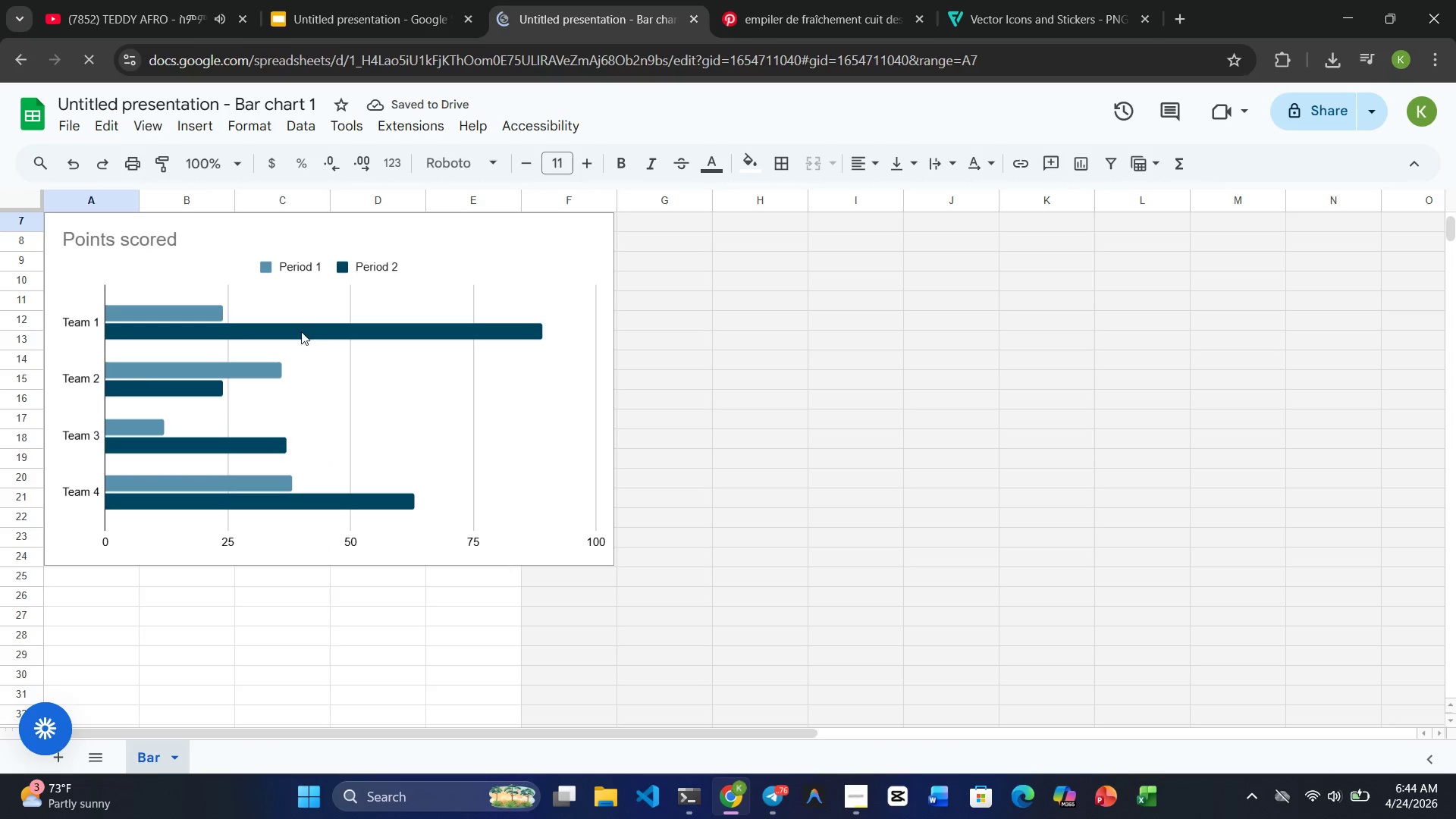 
mouse_move([309, 219])
 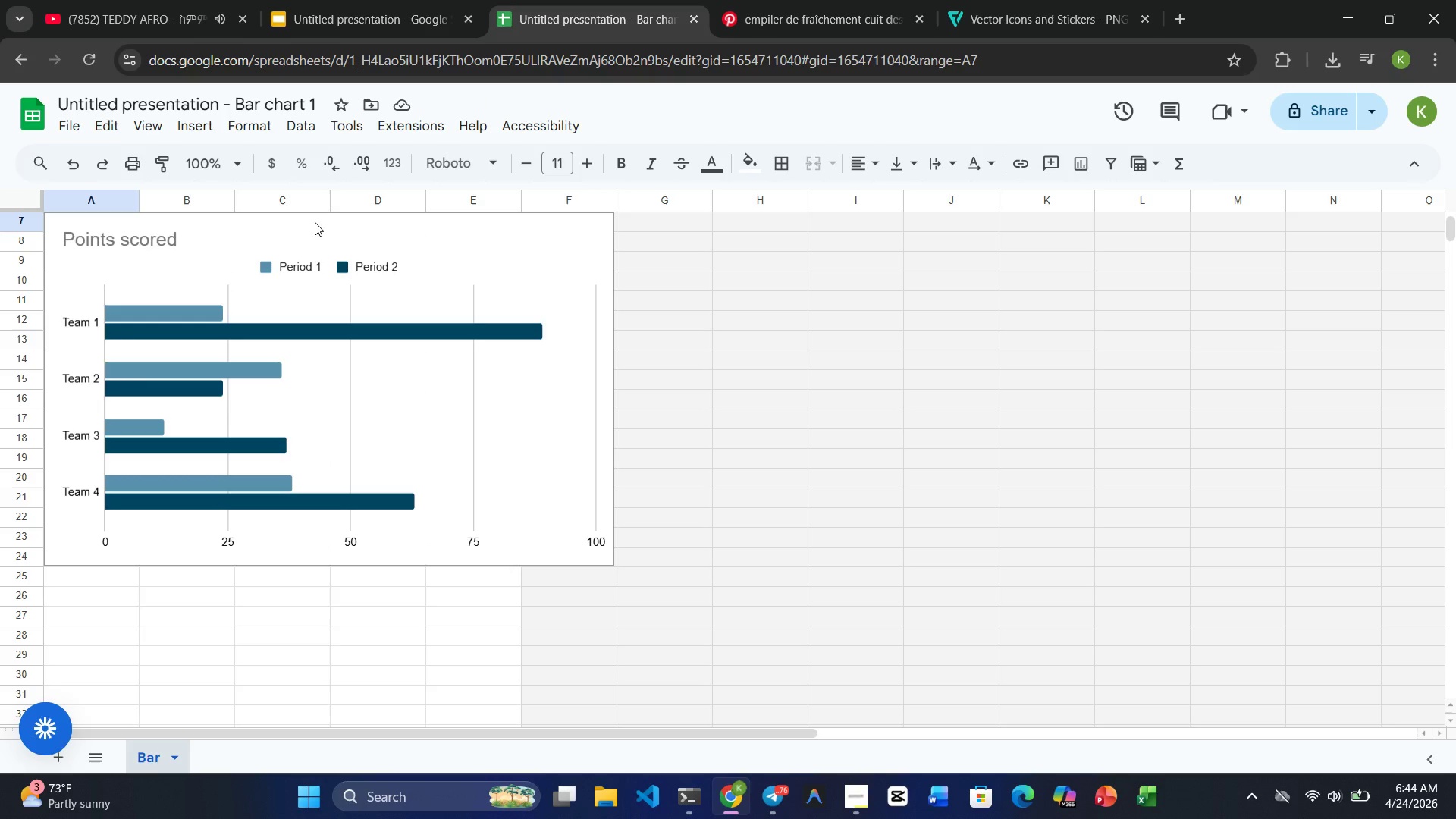 
left_click_drag(start_coordinate=[315, 222], to_coordinate=[313, 288])
 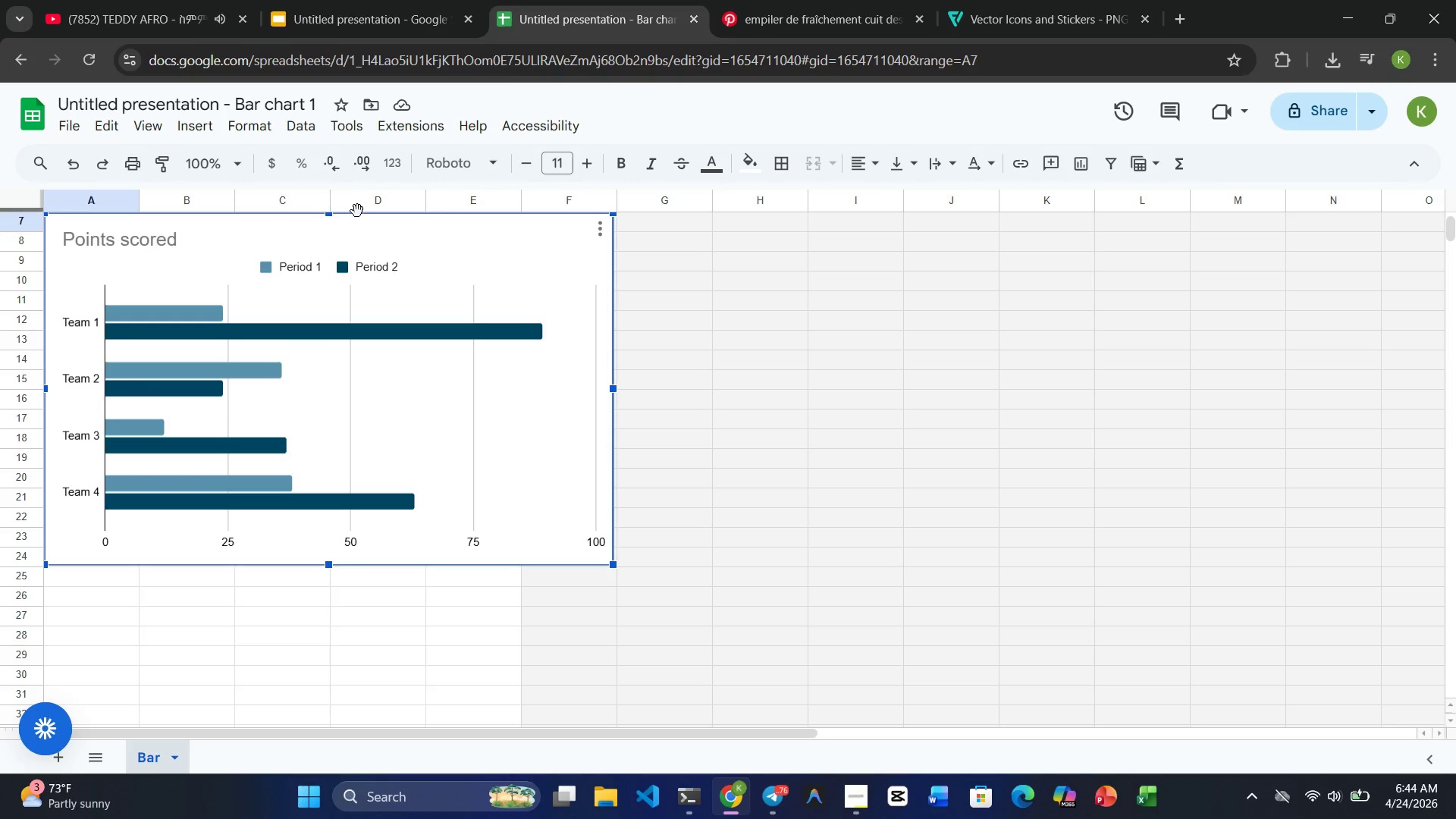 
left_click_drag(start_coordinate=[356, 211], to_coordinate=[370, 243])
 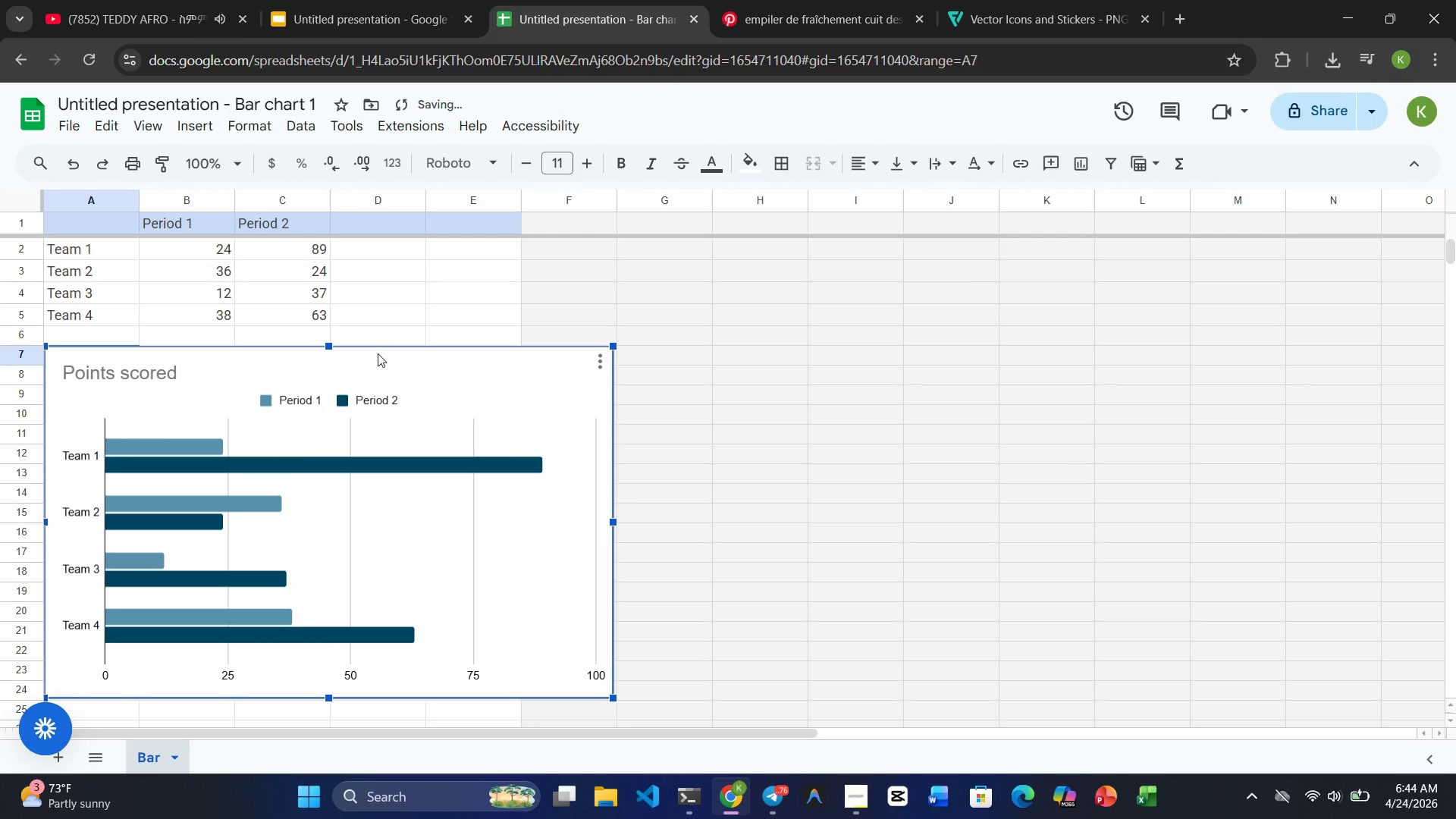 
scroll: coordinate [376, 346], scroll_direction: up, amount: 6.0
 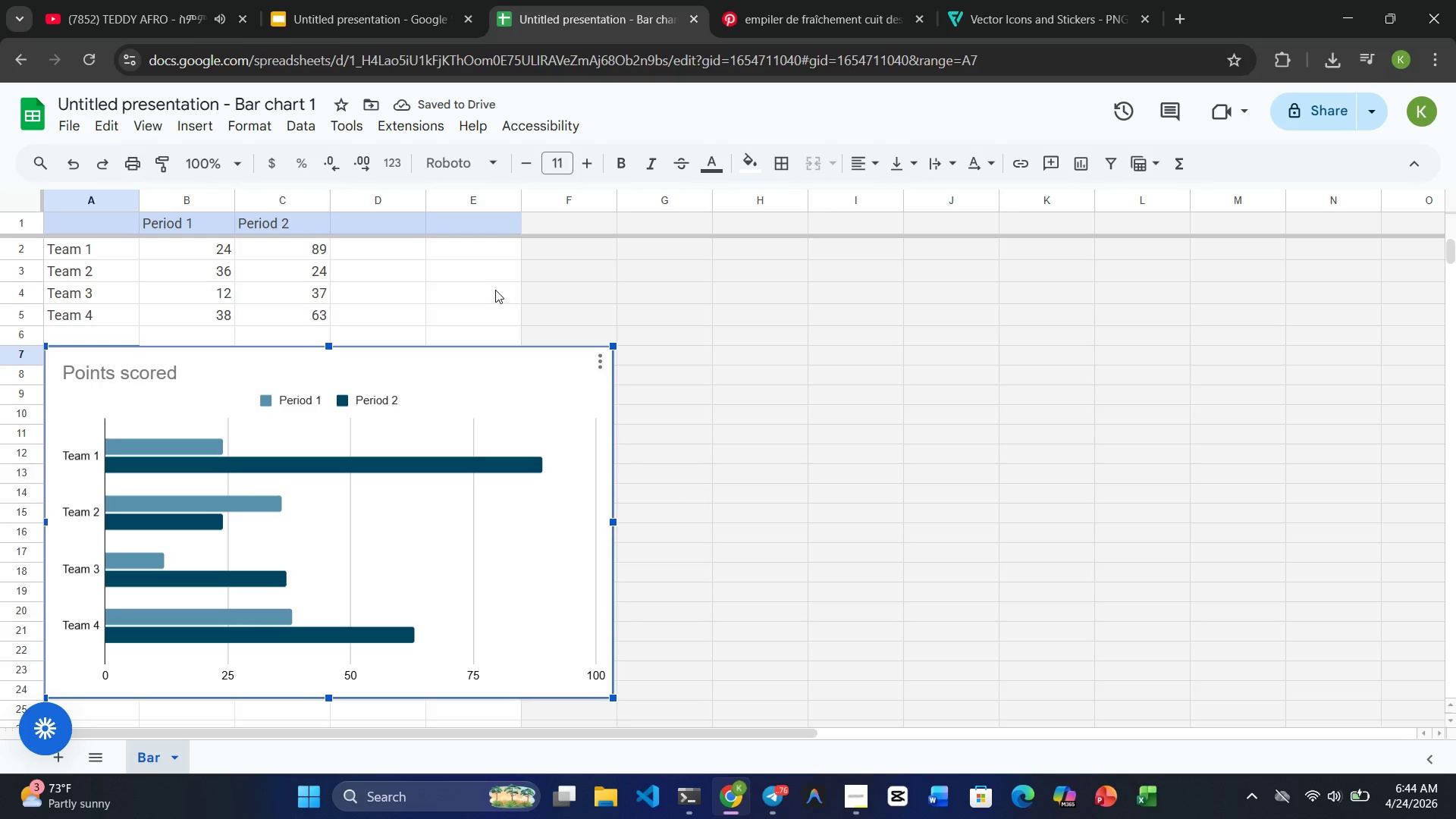 
key(Control+Z)
 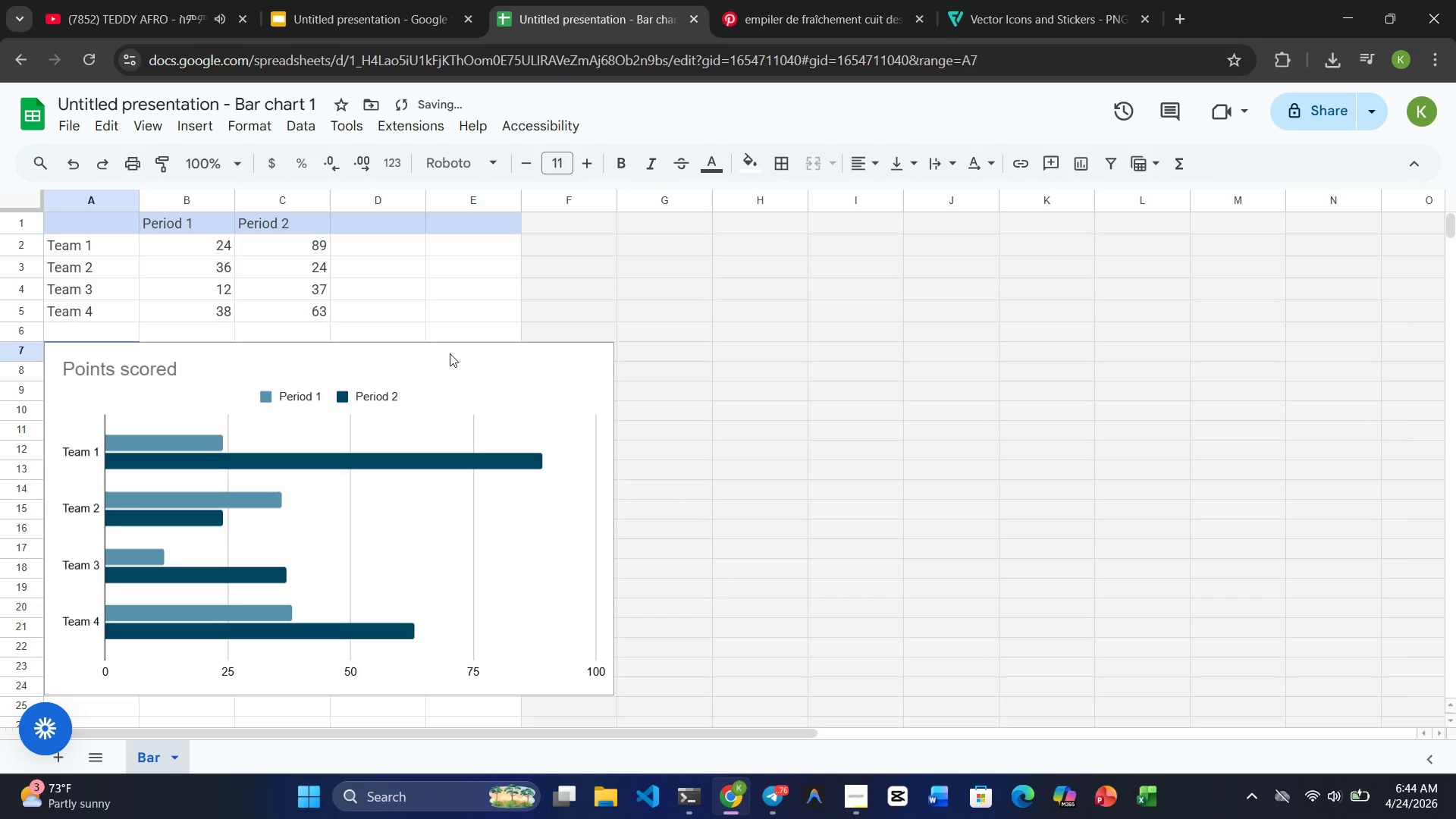 
left_click_drag(start_coordinate=[420, 345], to_coordinate=[420, 366])
 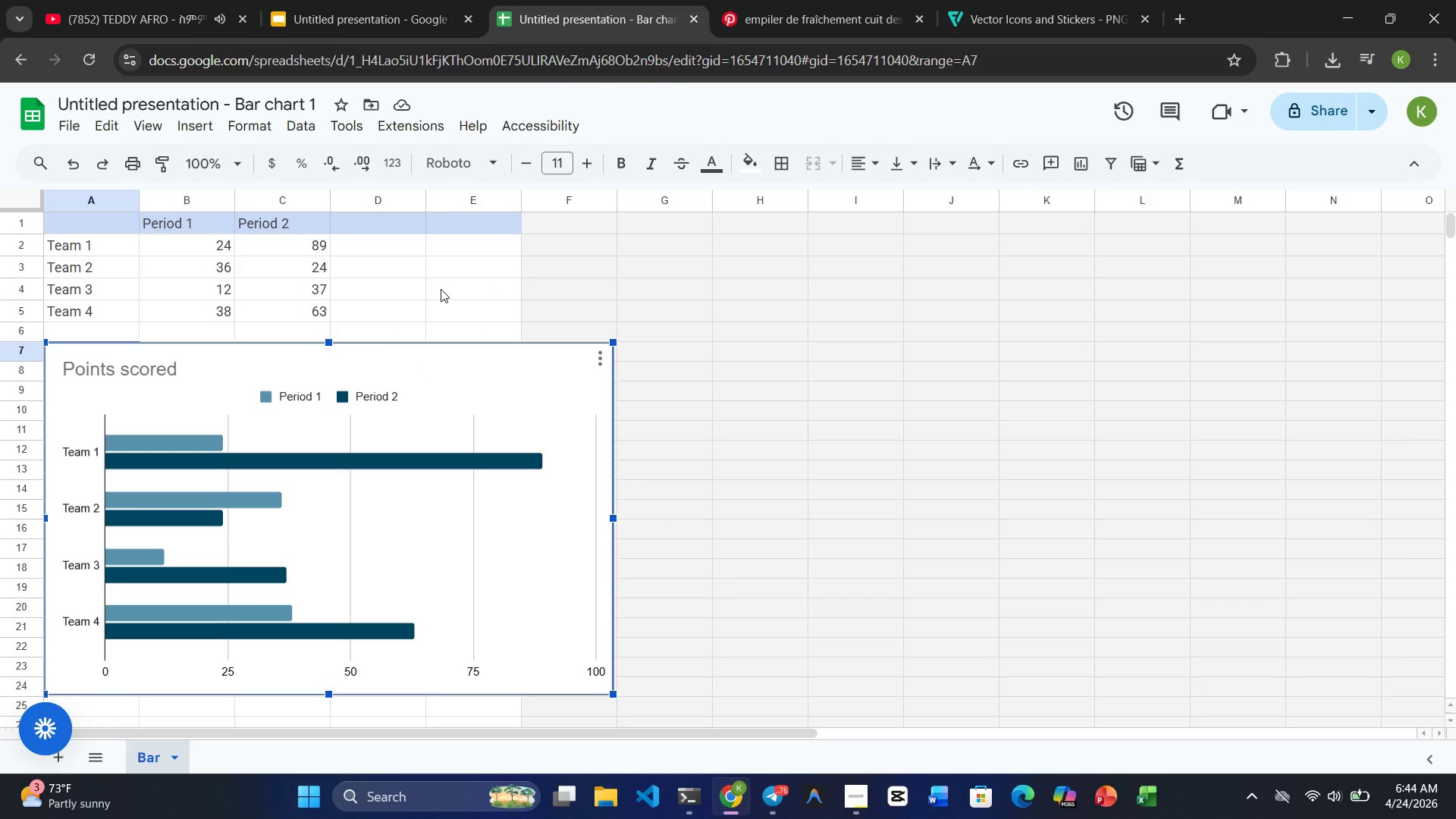 
wait(7.61)
 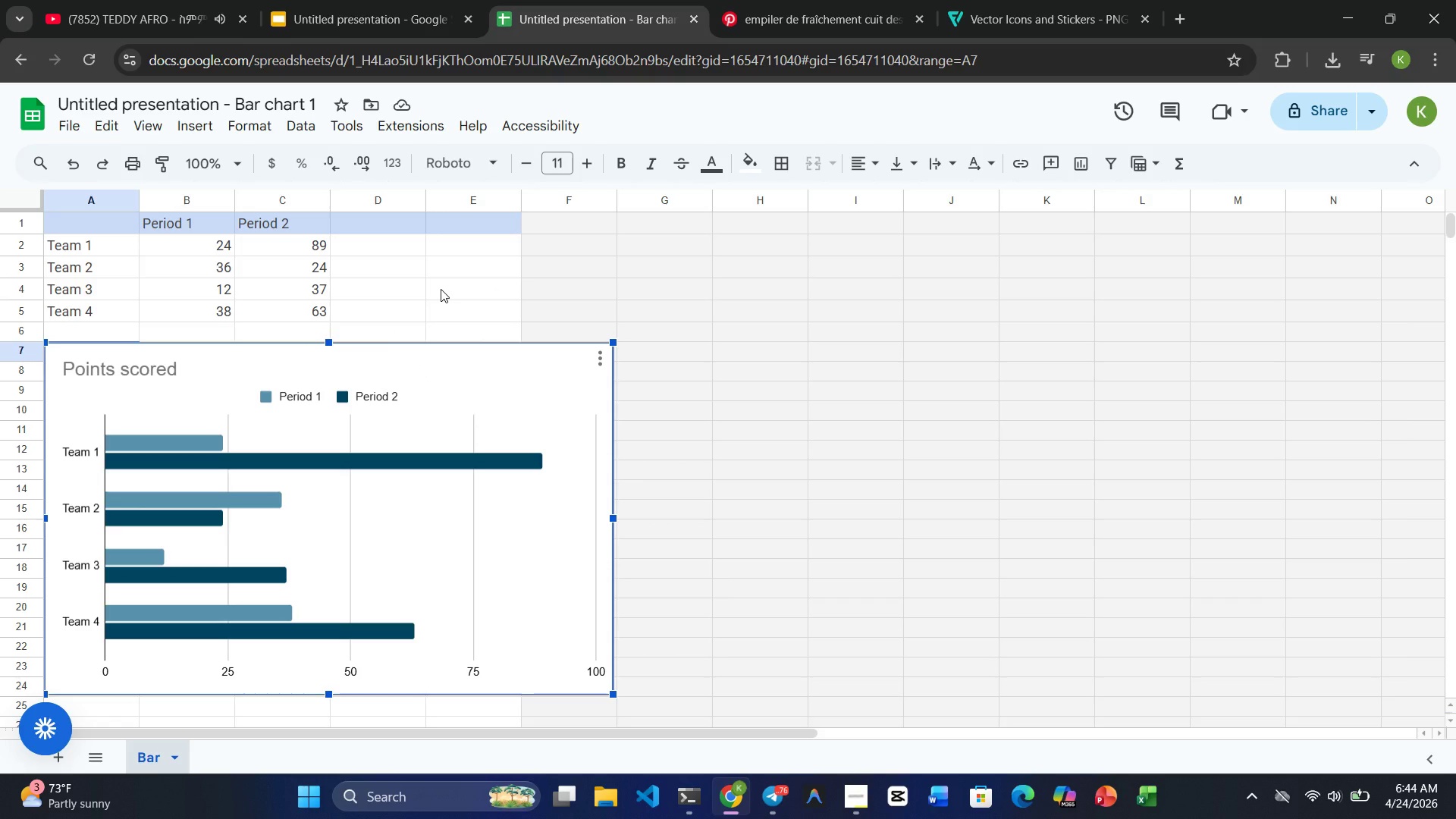 
double_click([73, 243])
 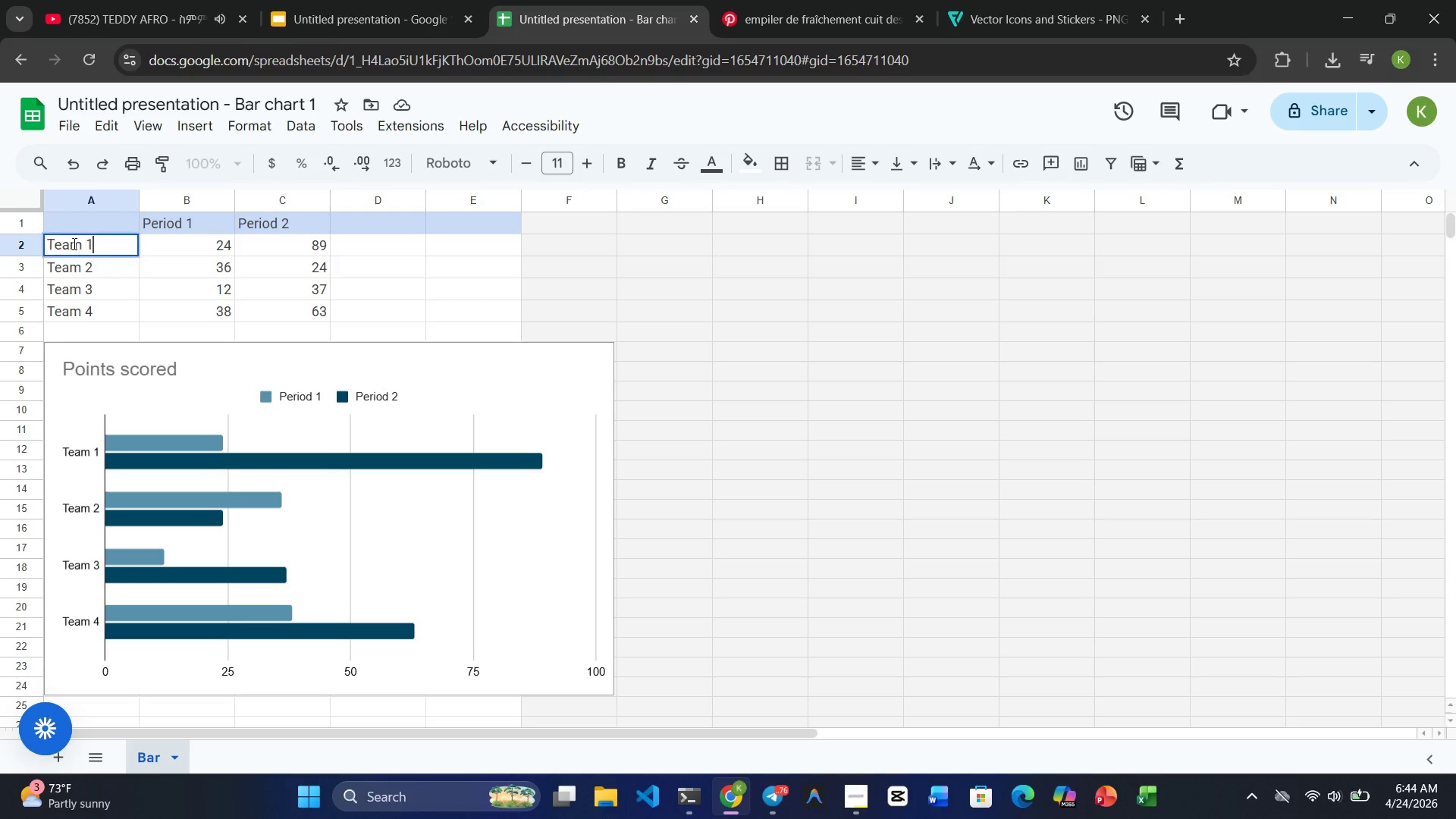 
triple_click([73, 243])
 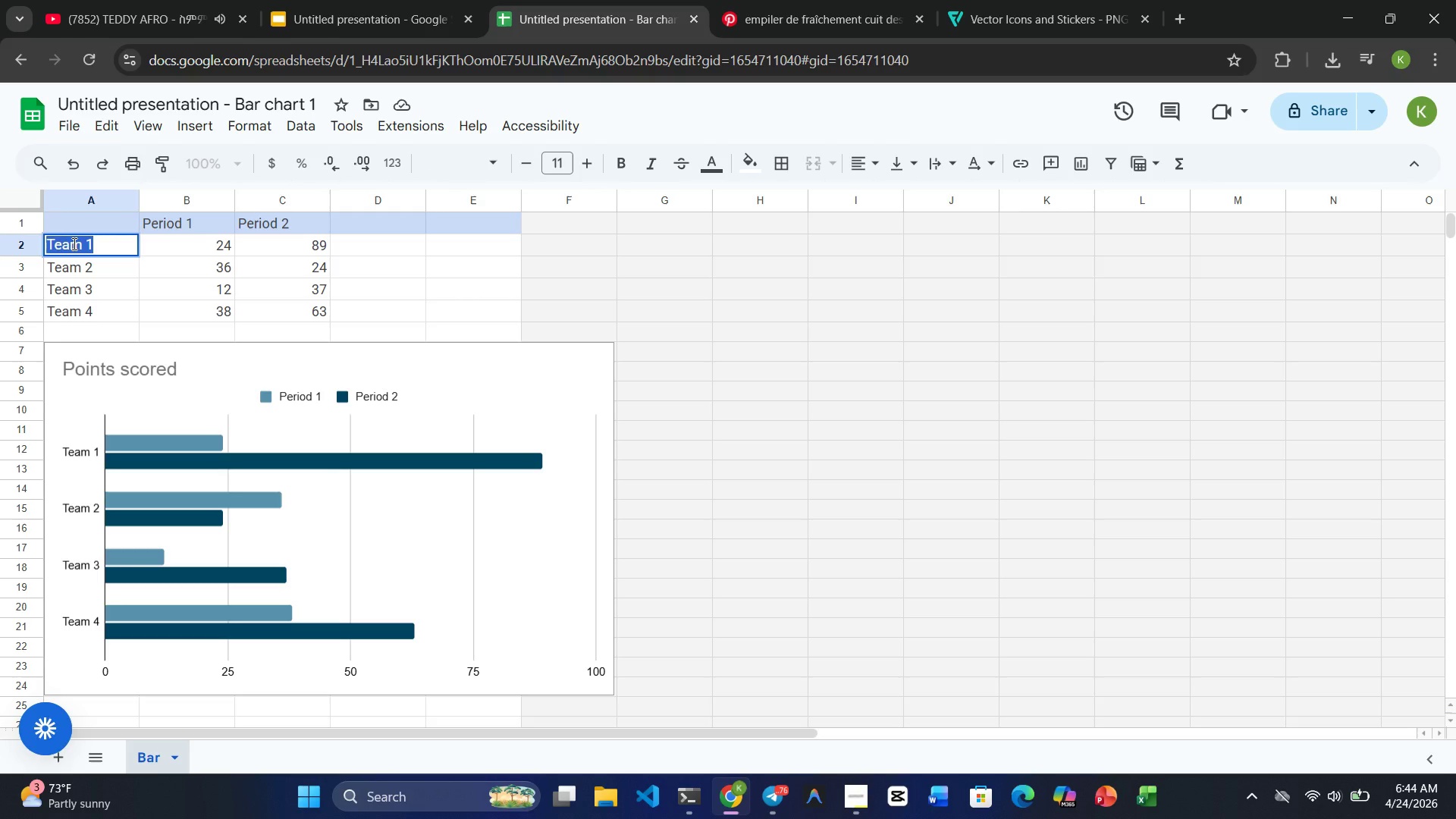 
left_click([73, 243])
 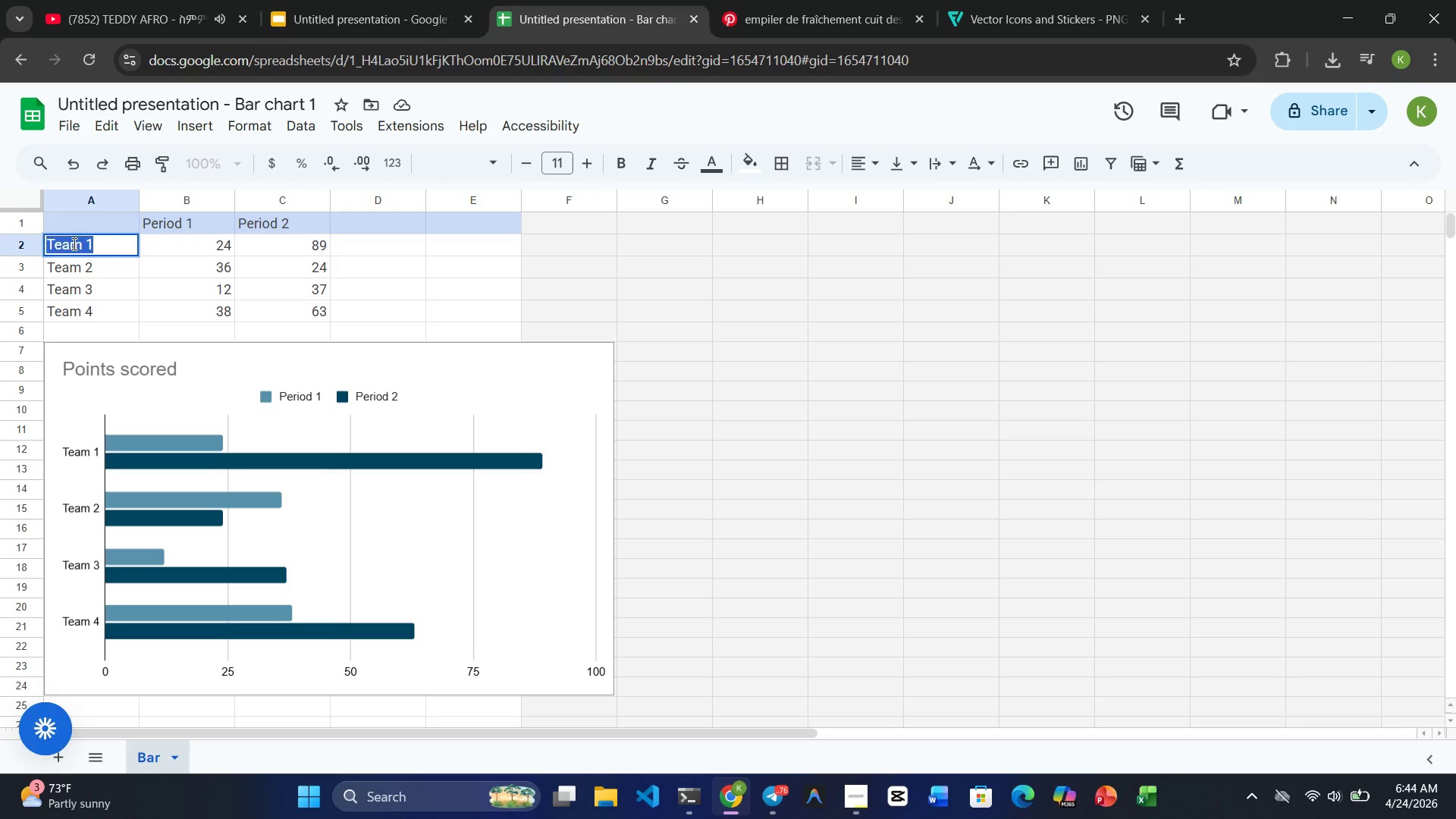 
type(Rosemary-Homey )
key(Backspace)
key(Backspace)
key(Backspace)
key(Backspace)
type(ney Peach)
 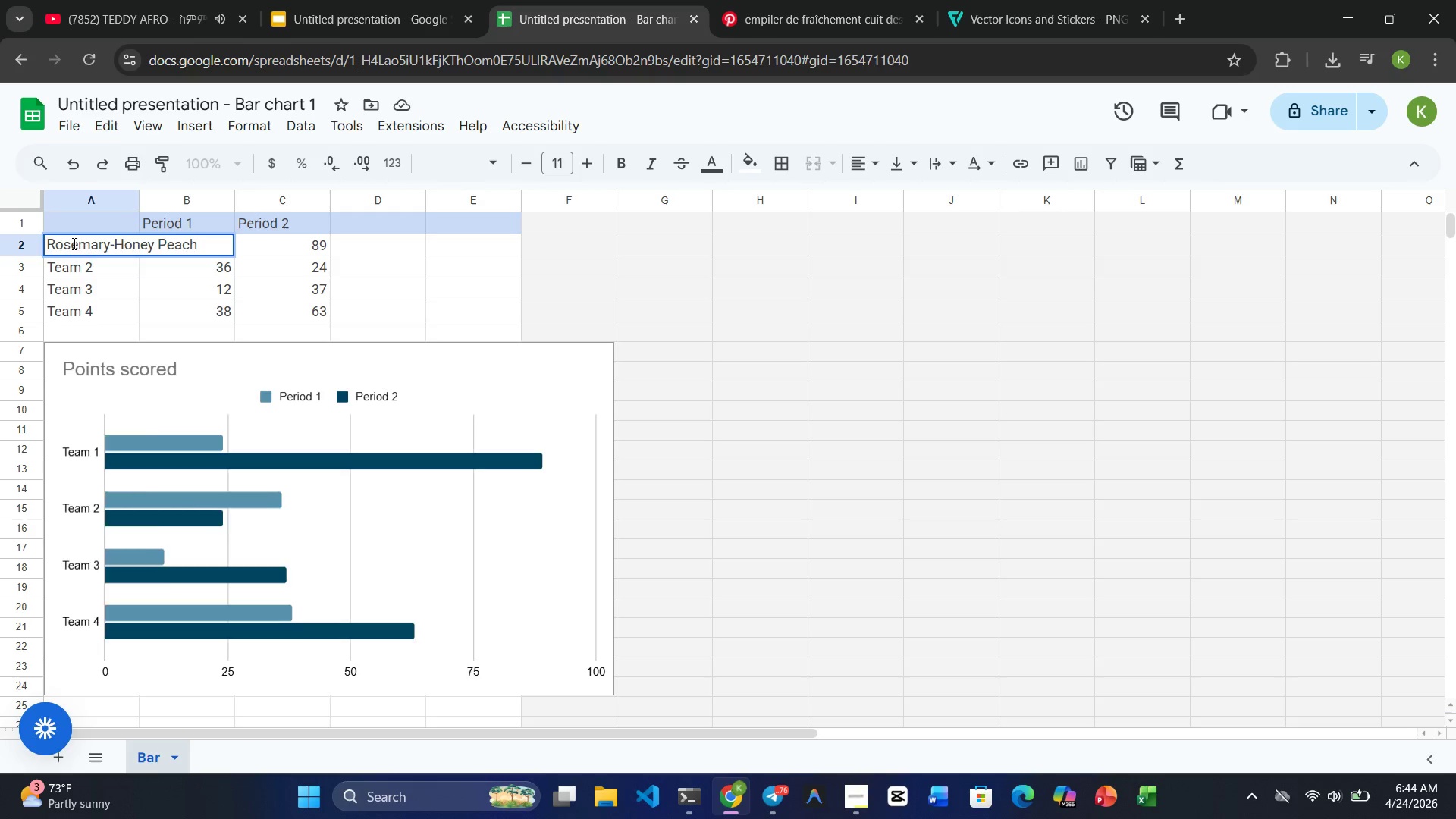 
 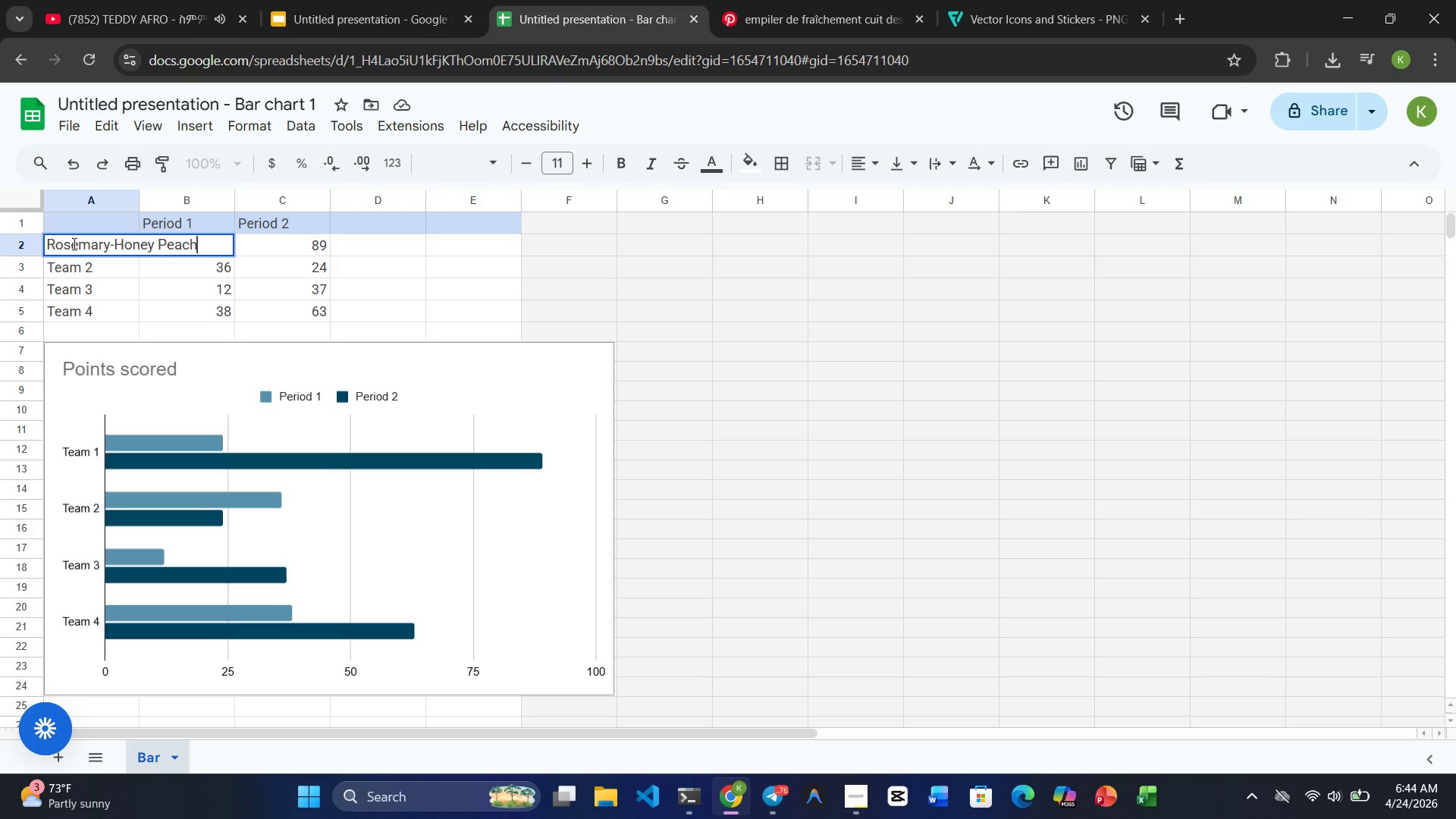 
key(Enter)
 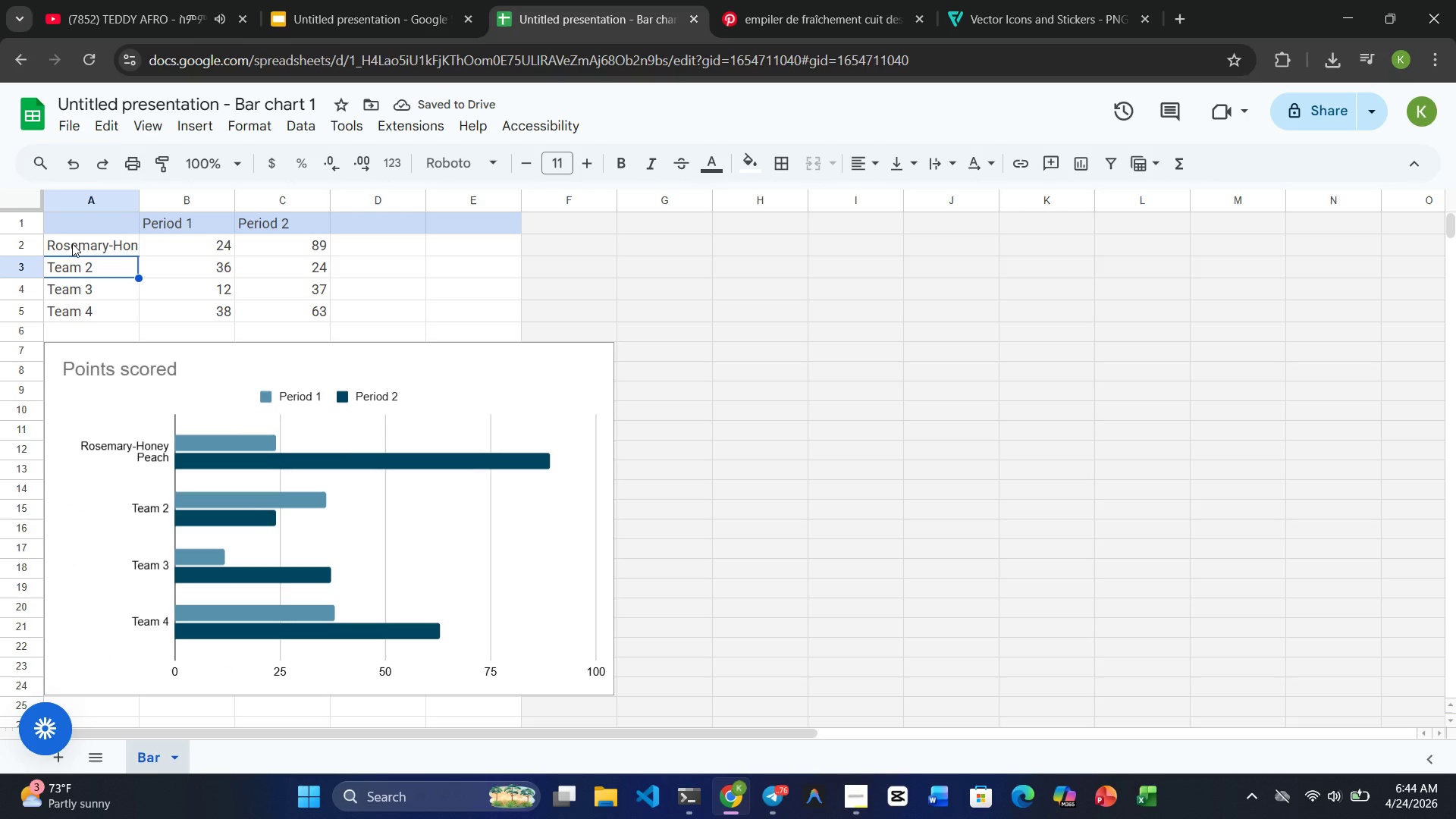 
wait(9.92)
 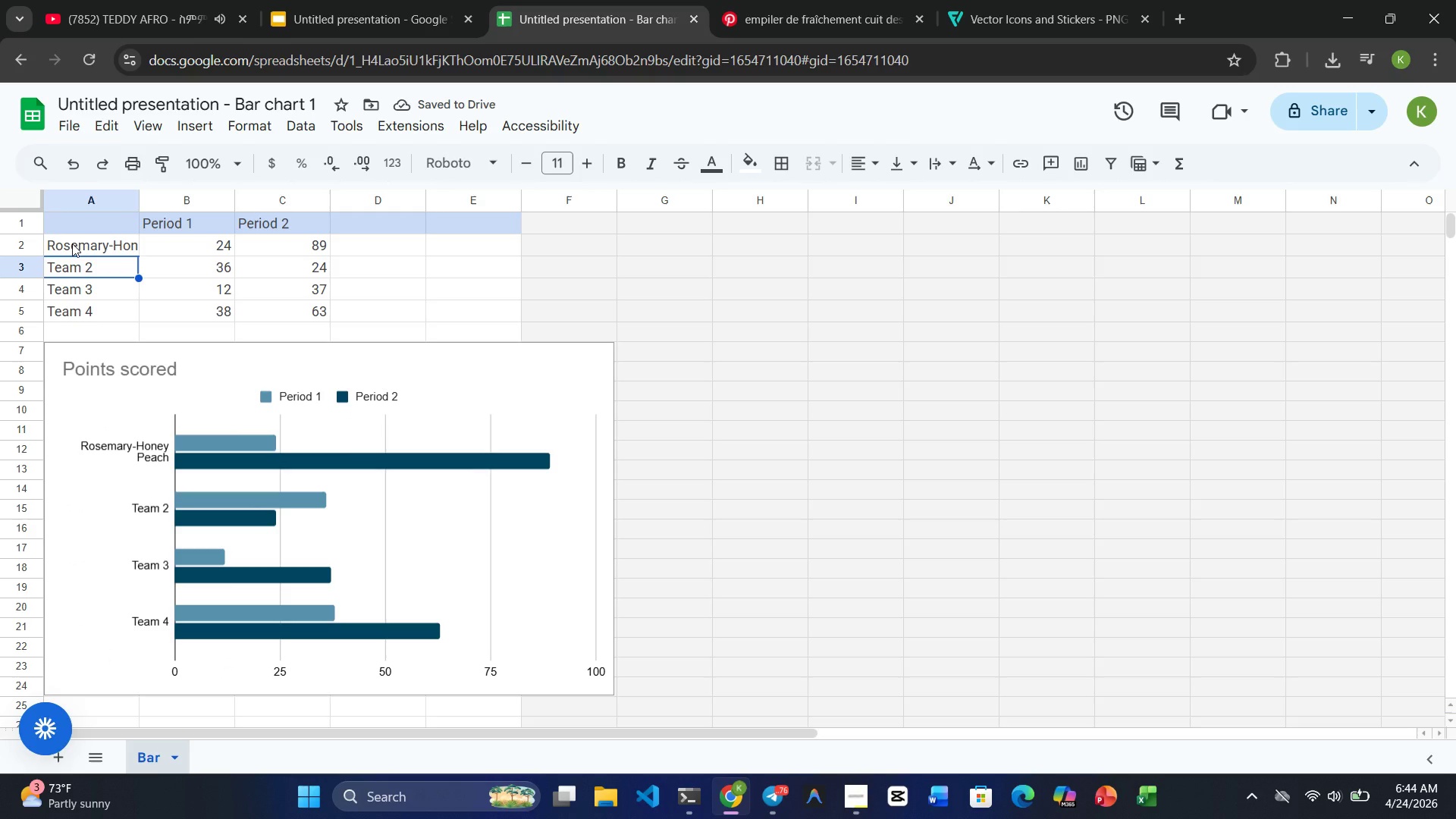 
left_click([162, 242])
 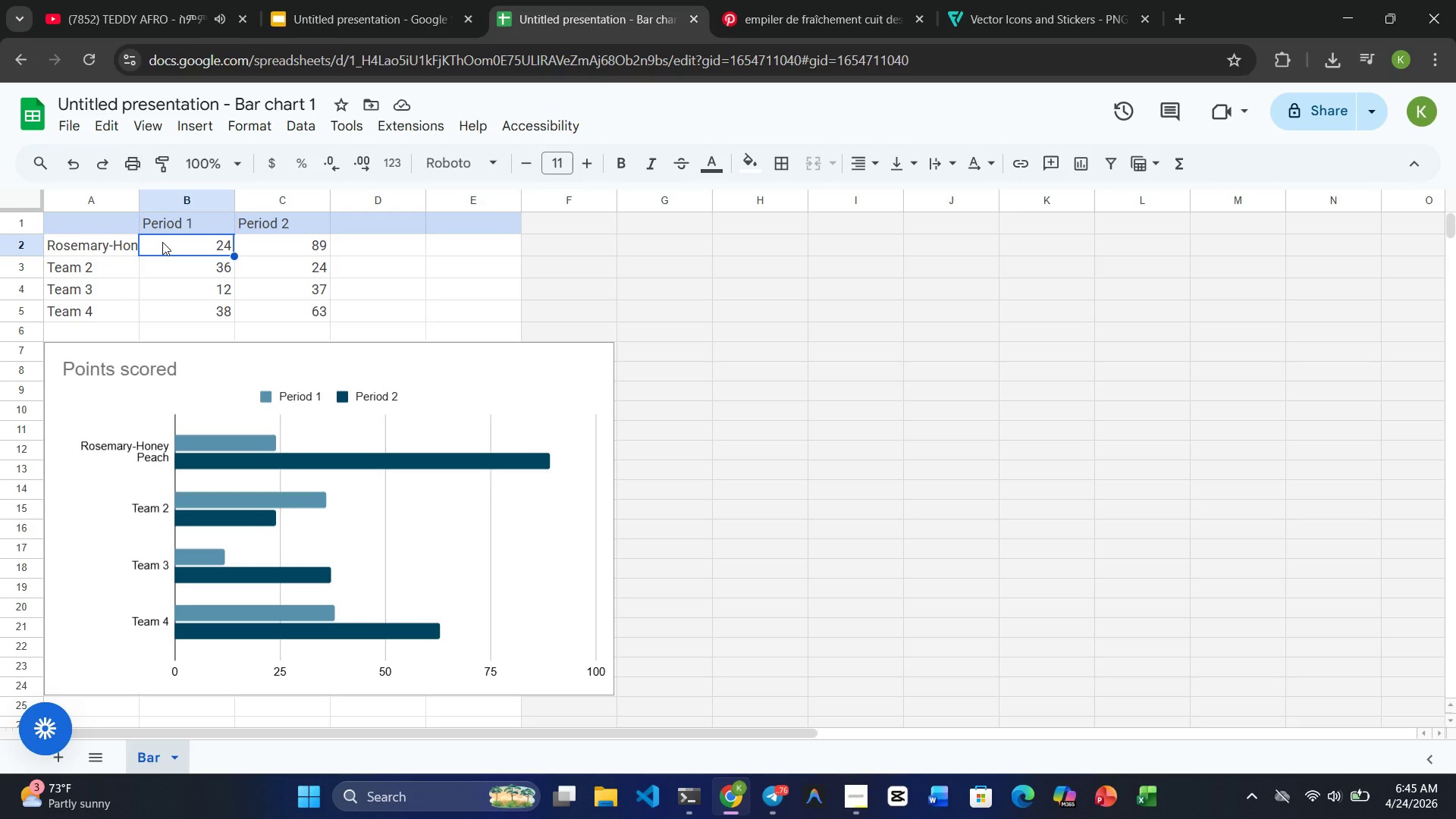 
key(Numpad1)
 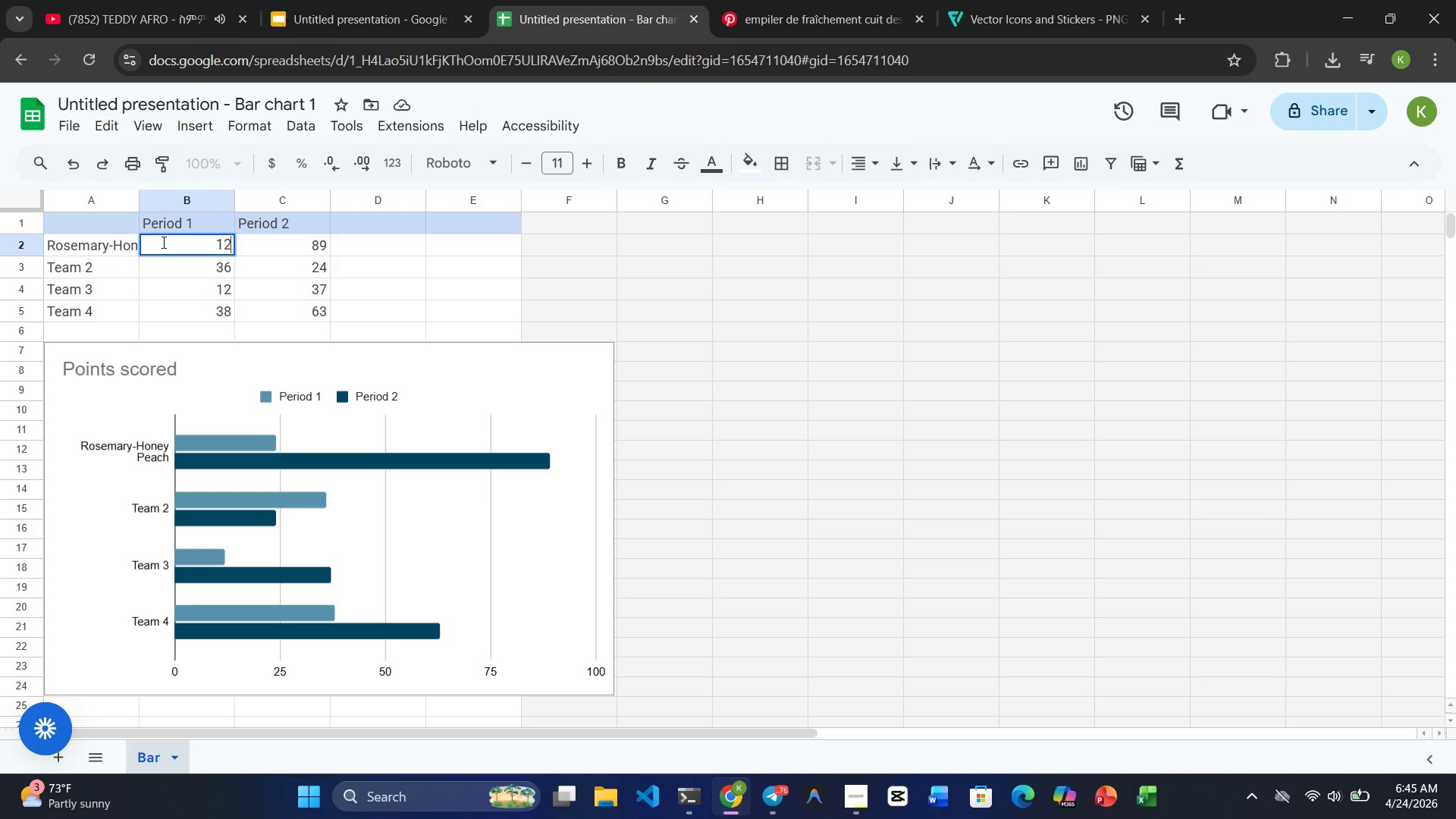 
key(Numpad2)
 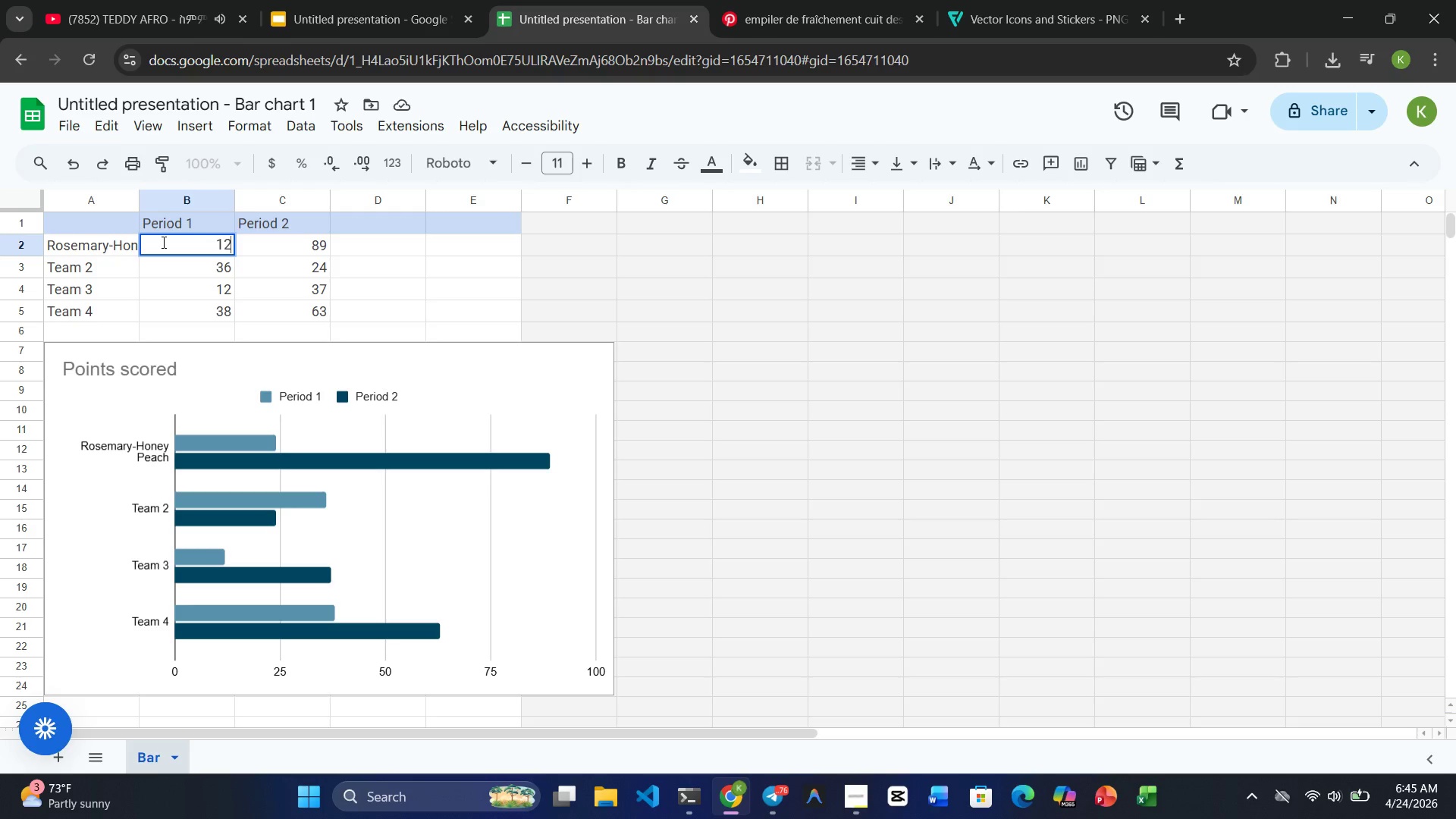 
key(Numpad0)
 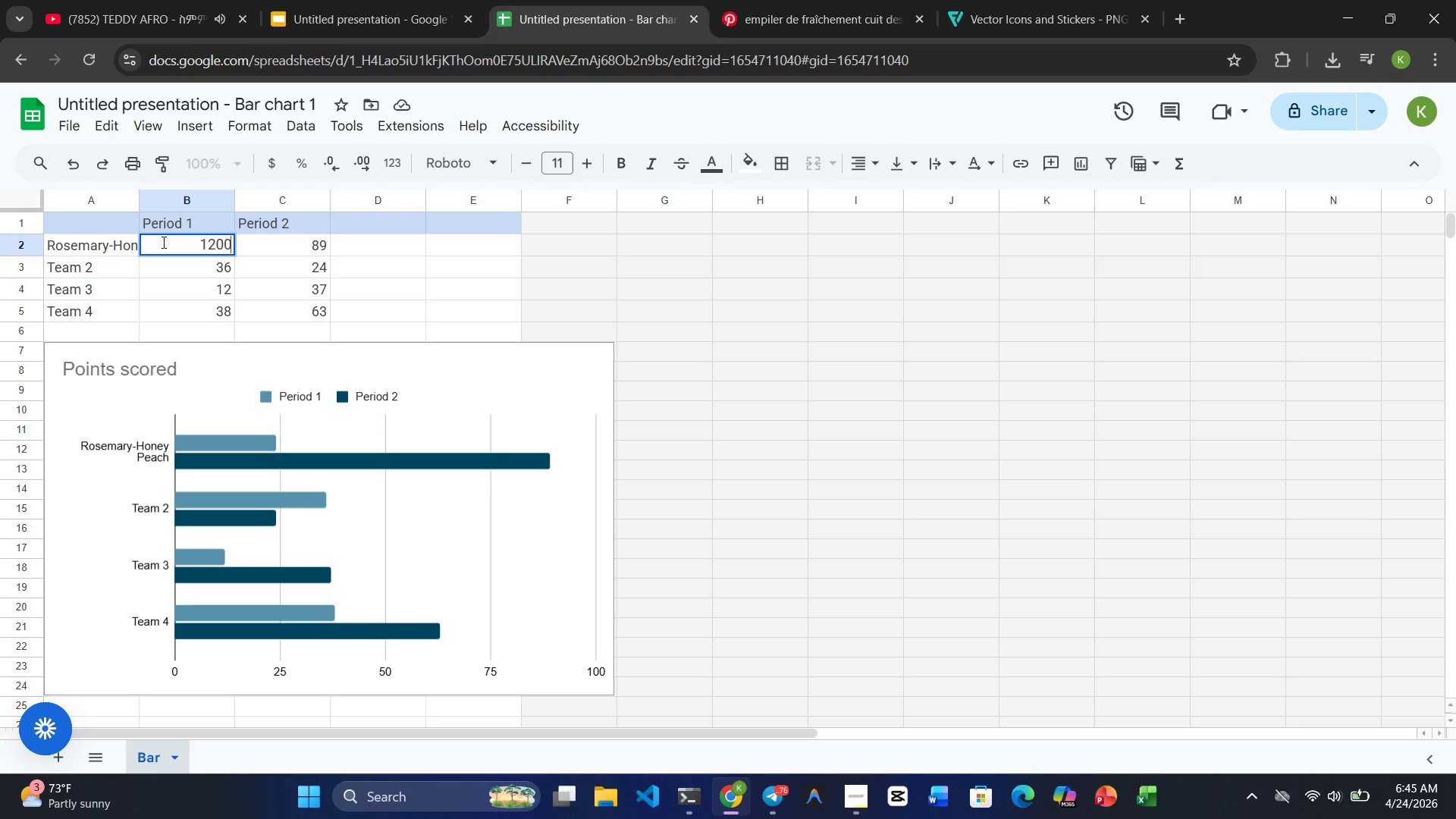 
key(Numpad0)
 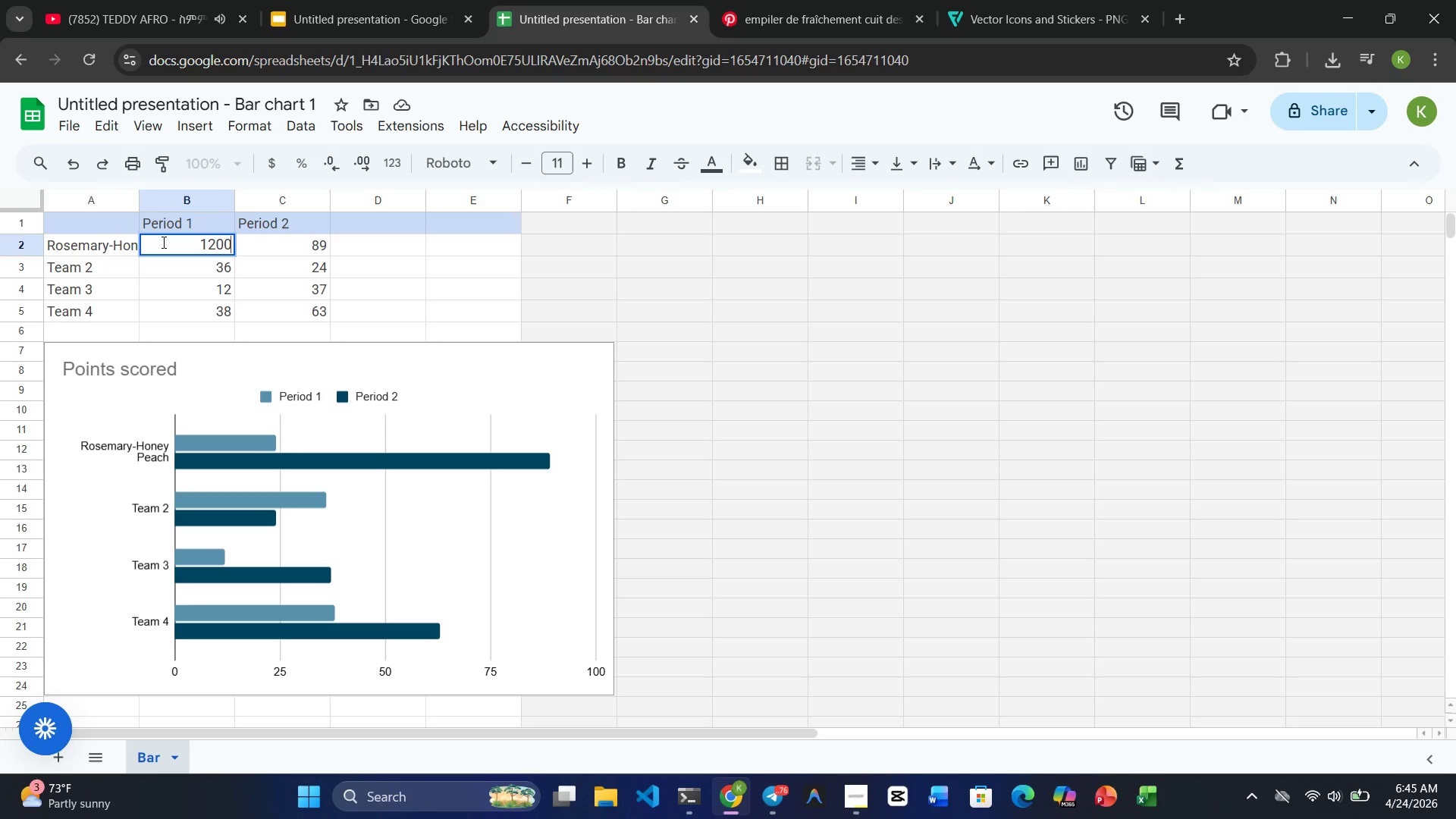 
wait(9.27)
 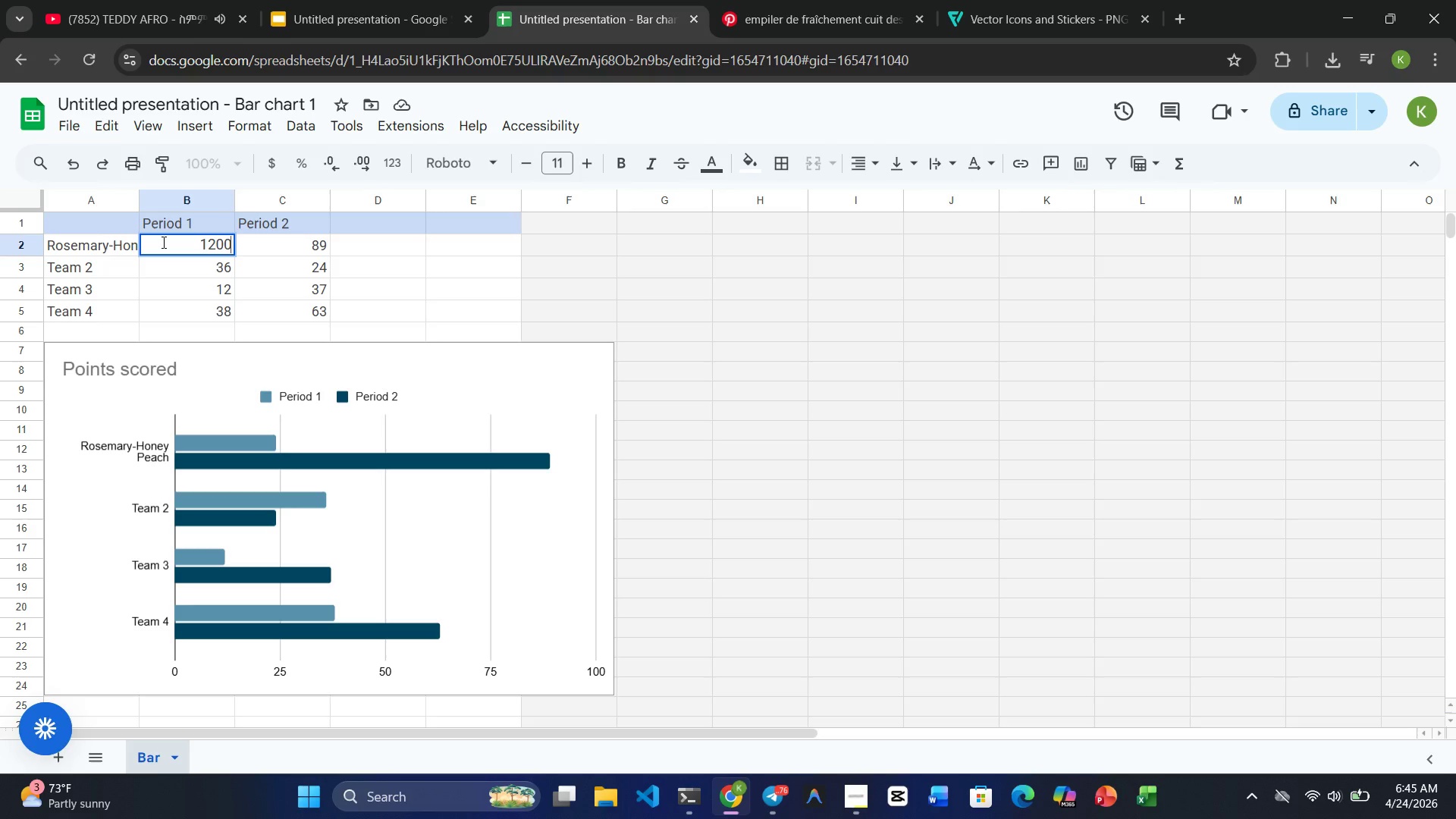 
key(Enter)
 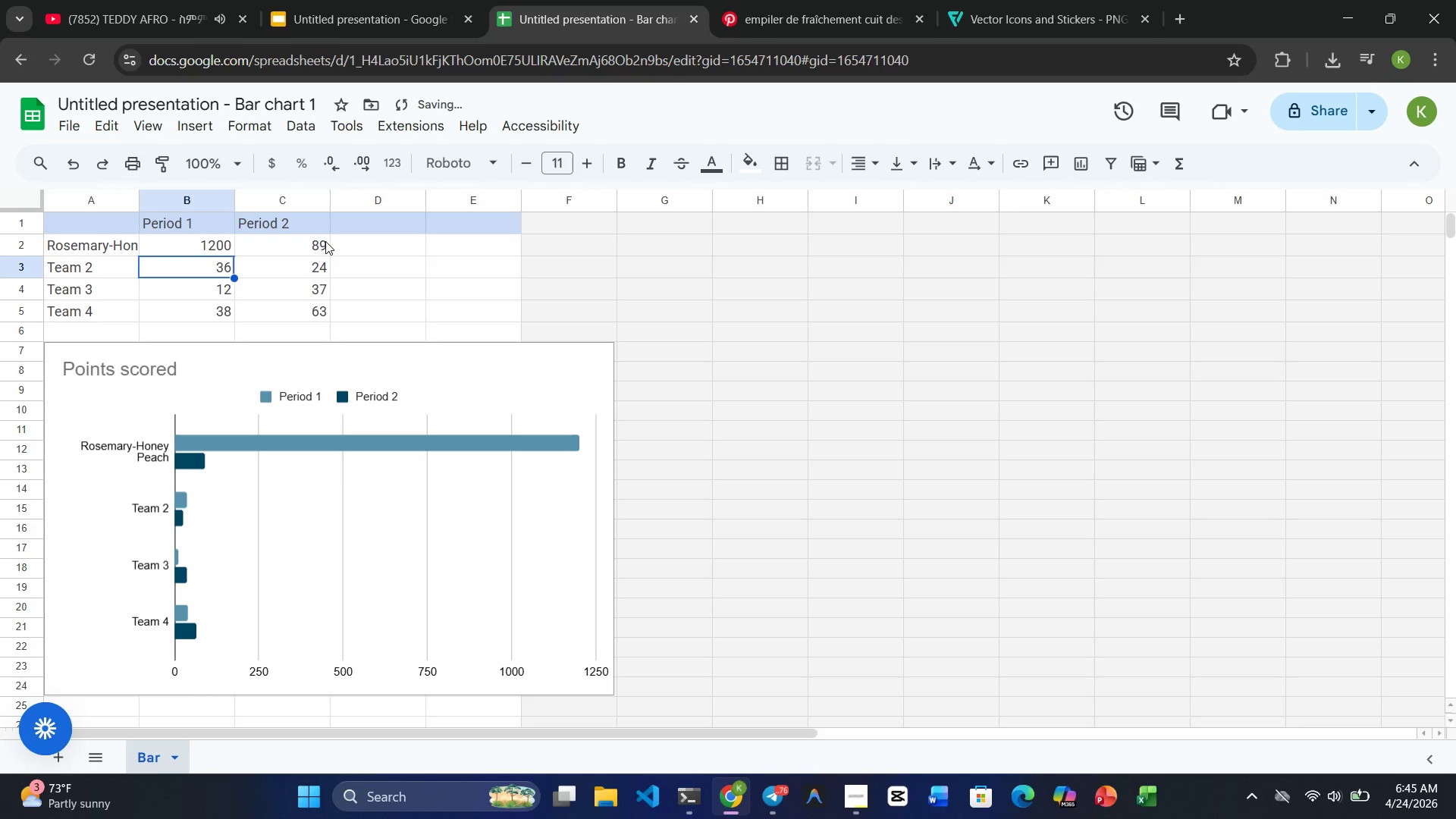 
double_click([326, 240])
 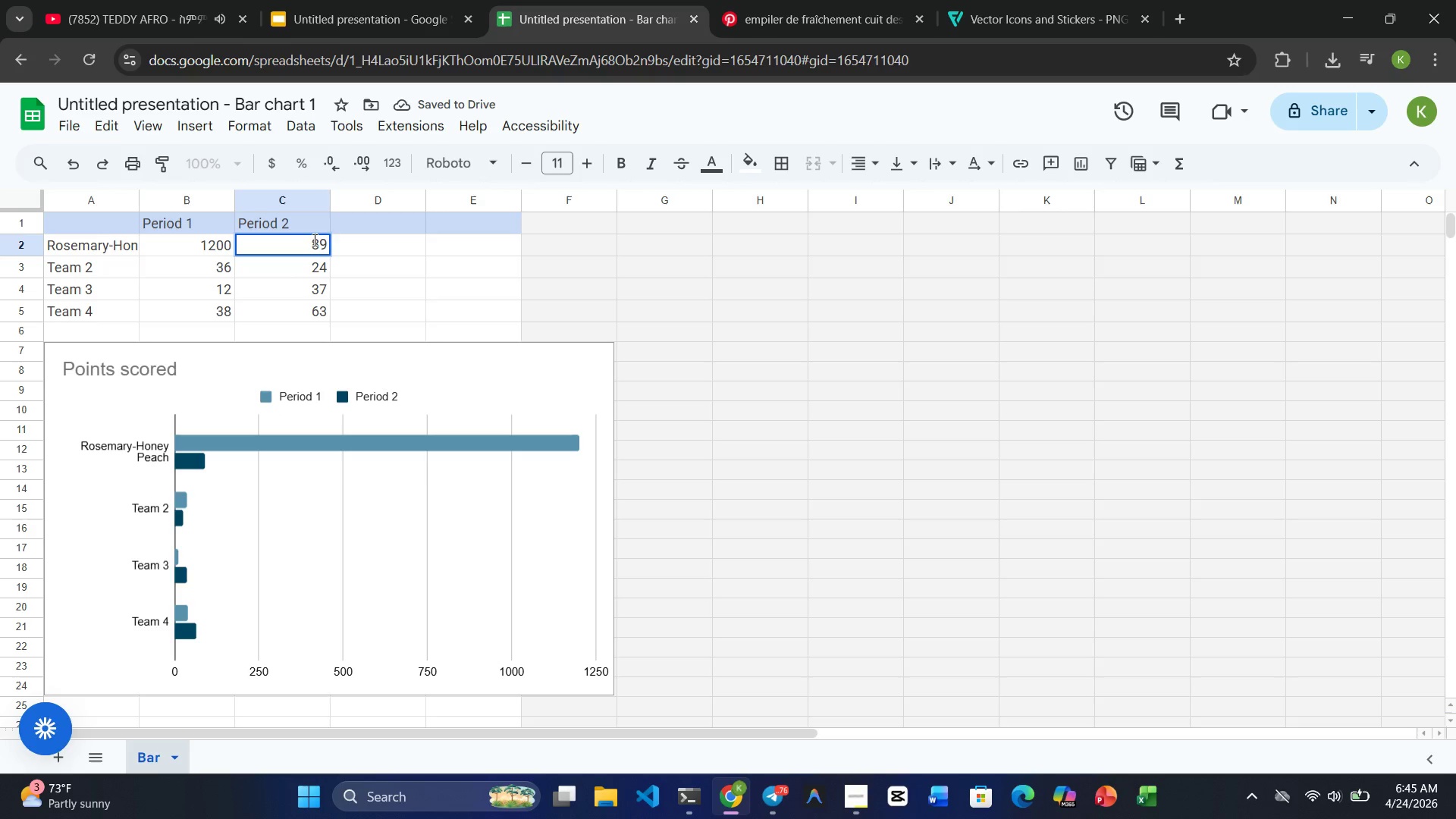 
double_click([313, 240])
 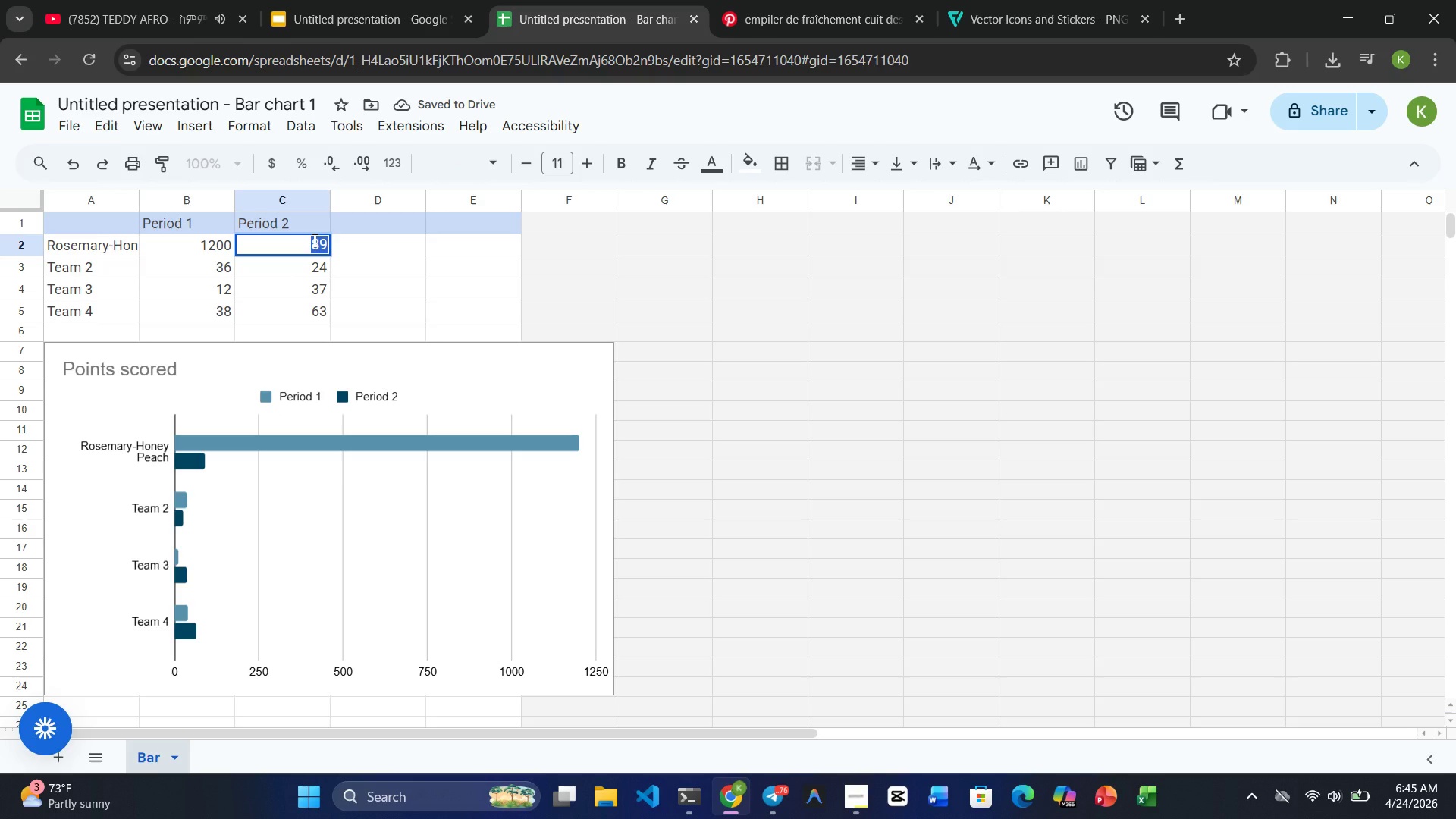 
triple_click([313, 240])
 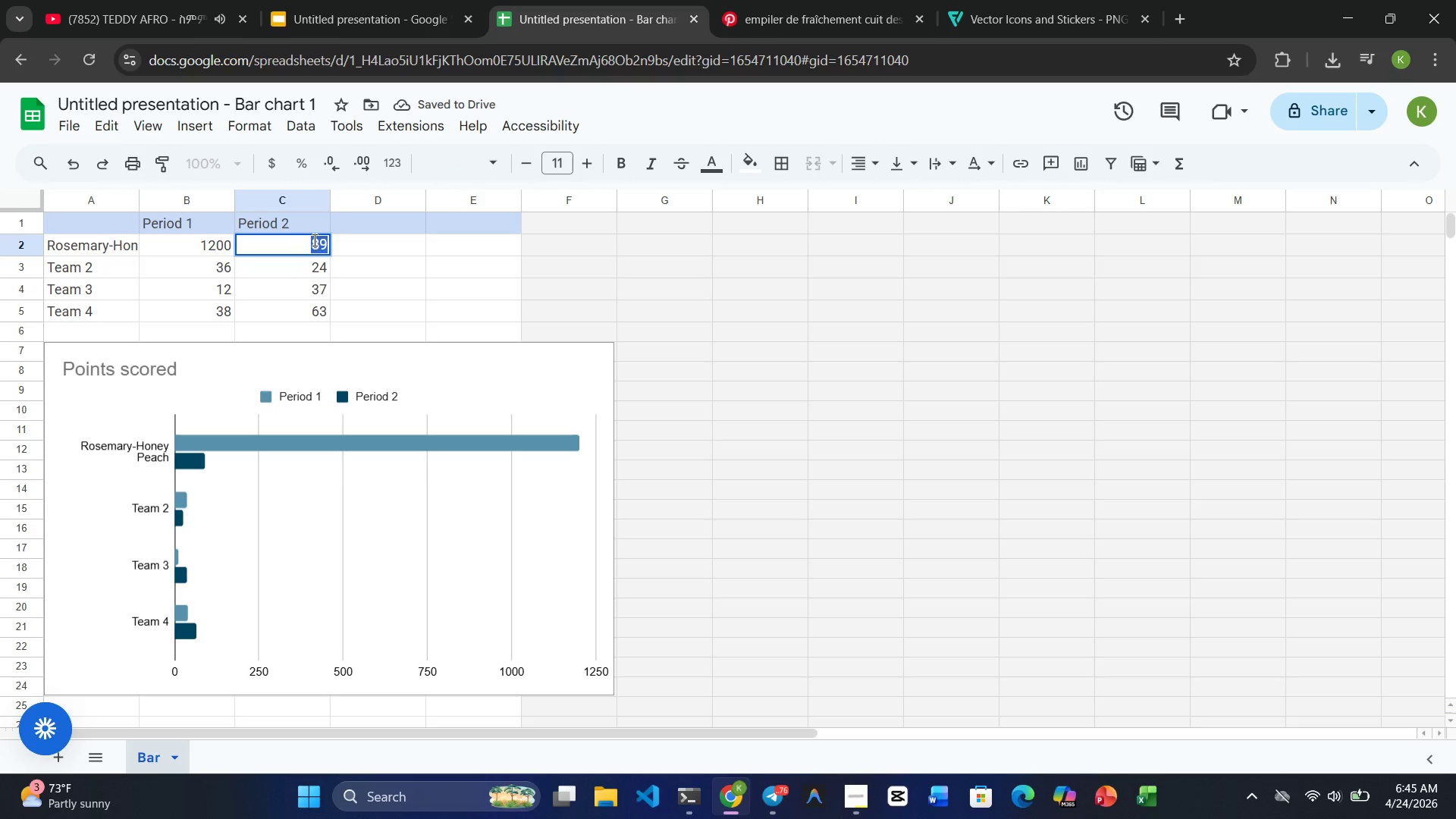 
key(Numpad0)
 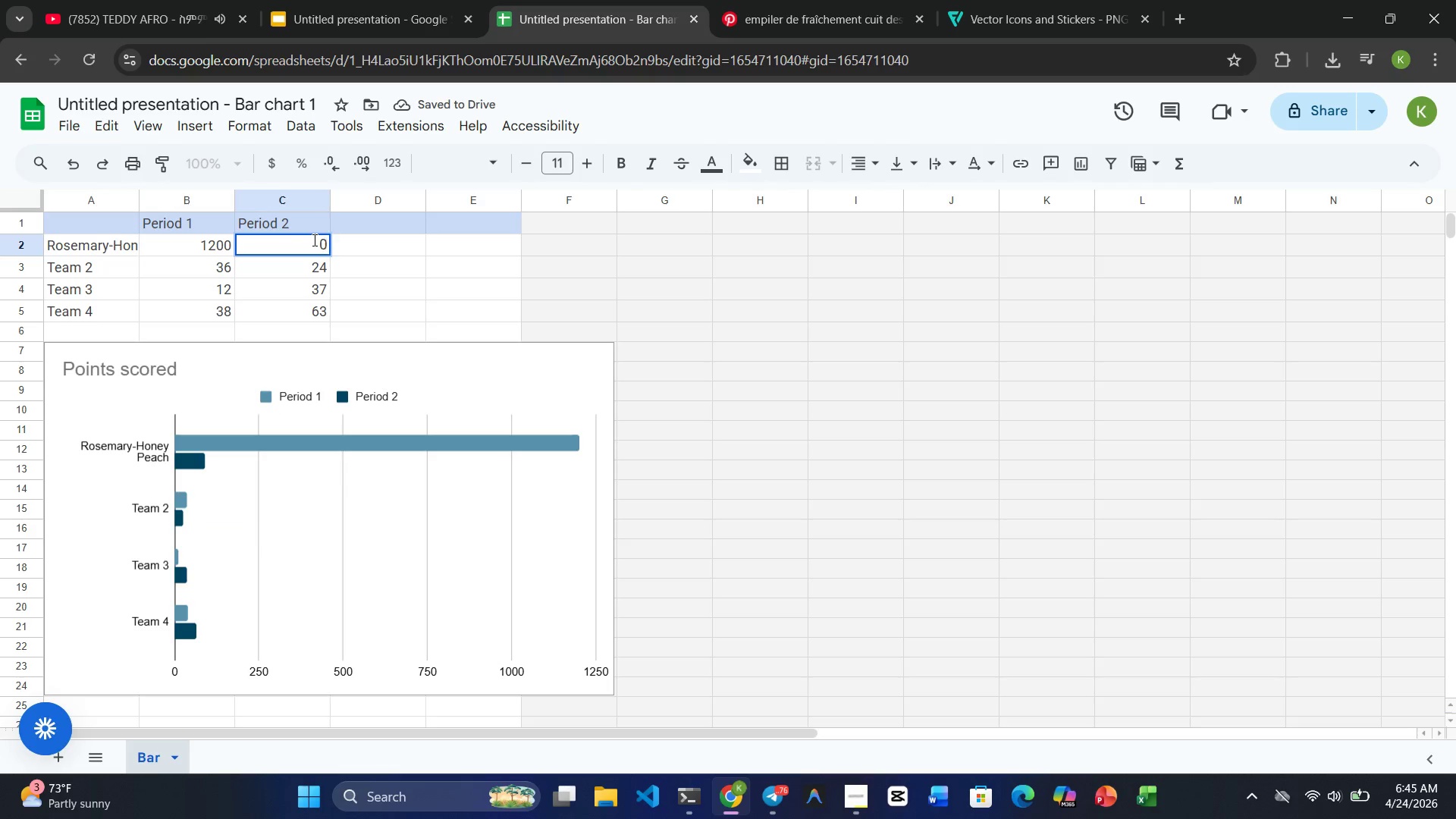 
key(Enter)
 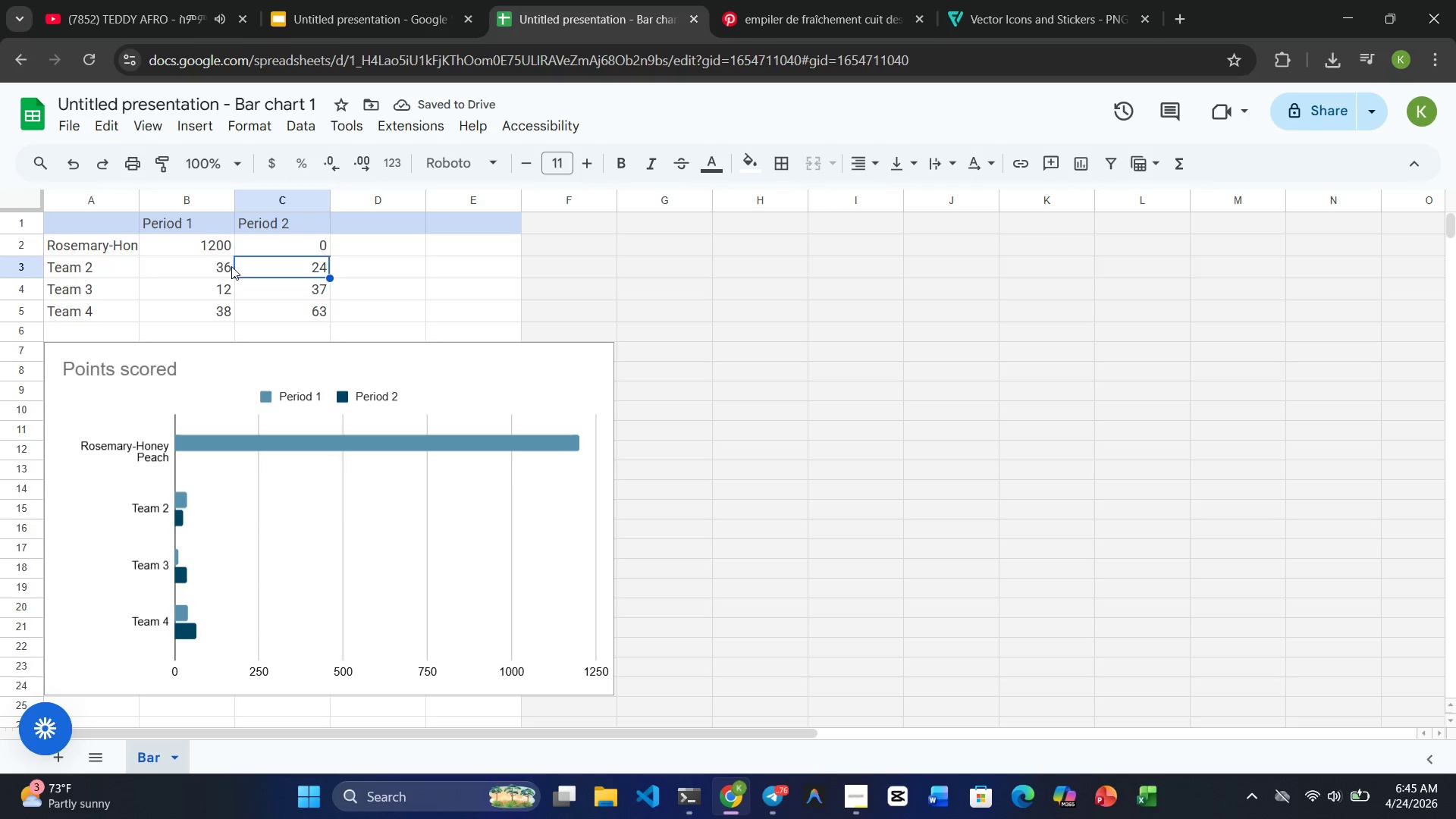 
wait(5.69)
 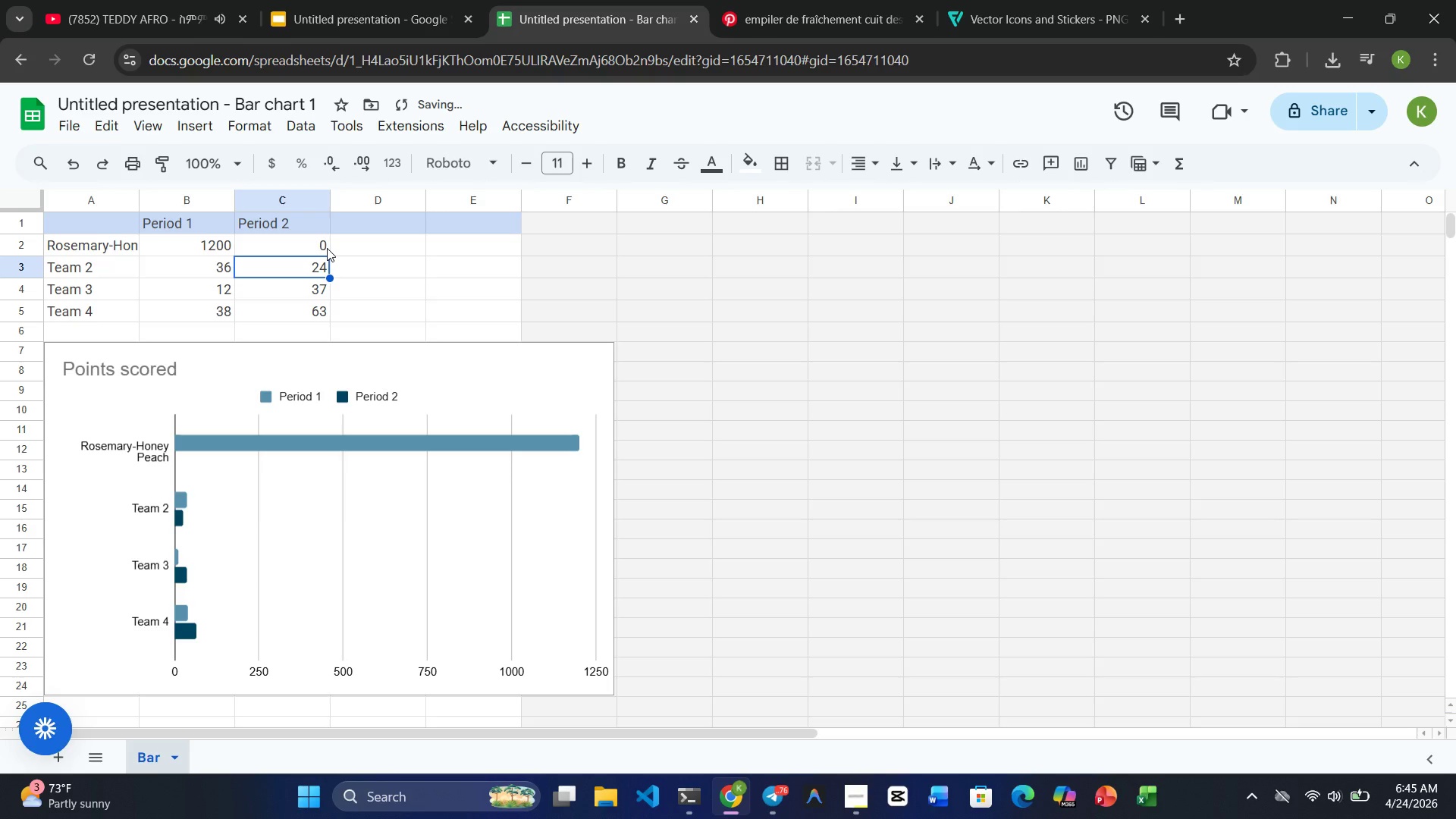 
double_click([81, 264])
 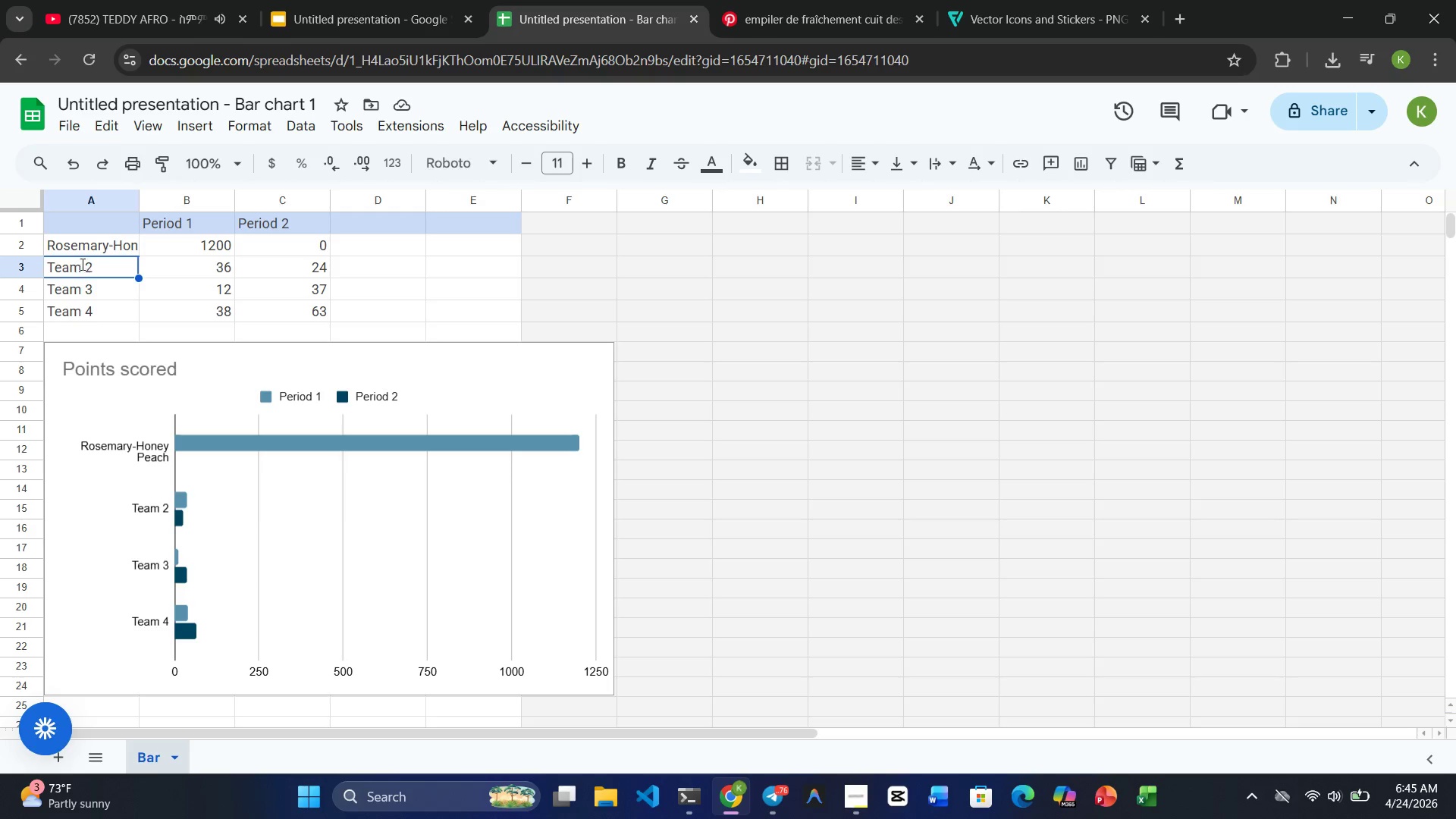 
triple_click([81, 264])
 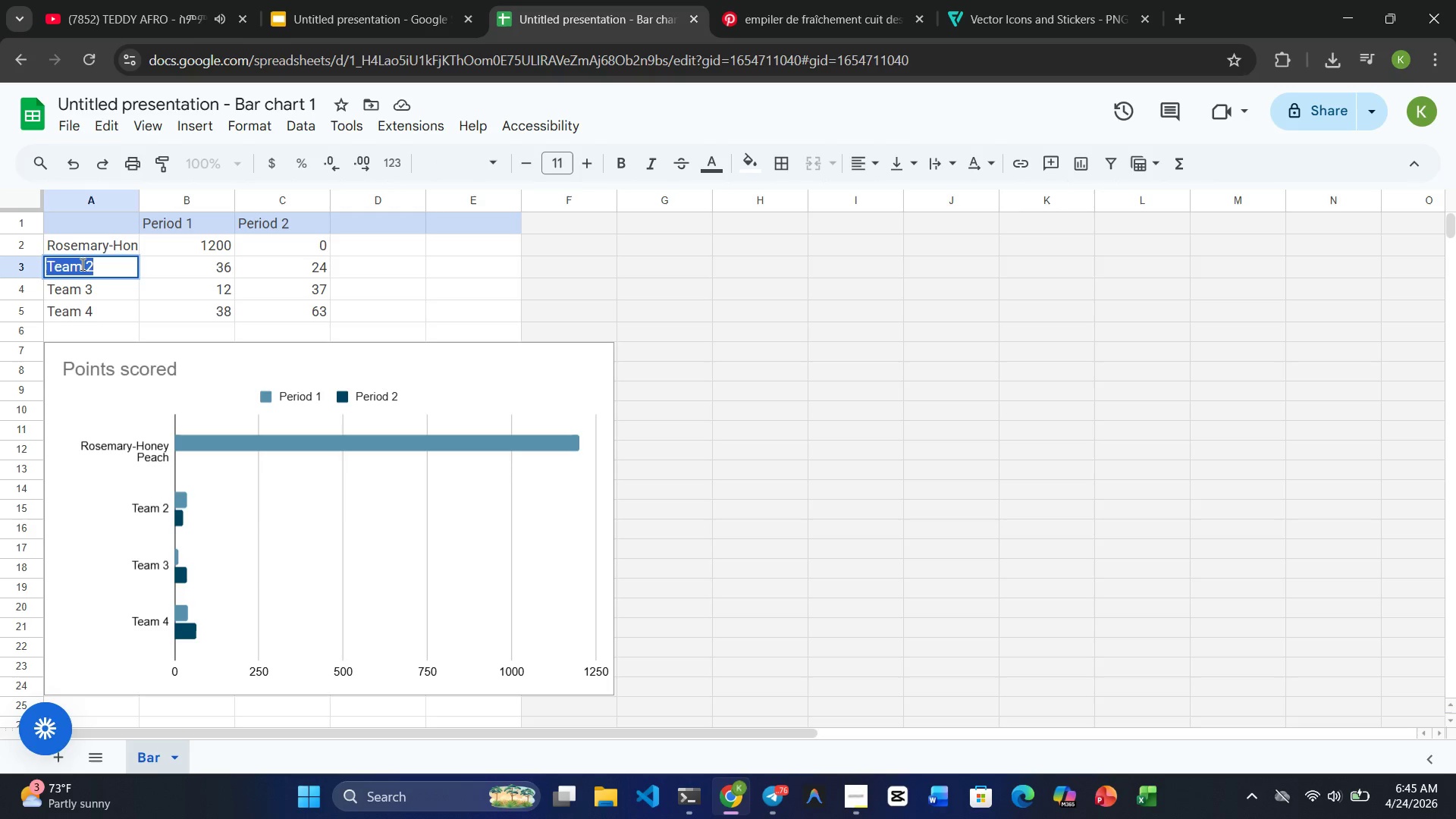 
triple_click([81, 264])
 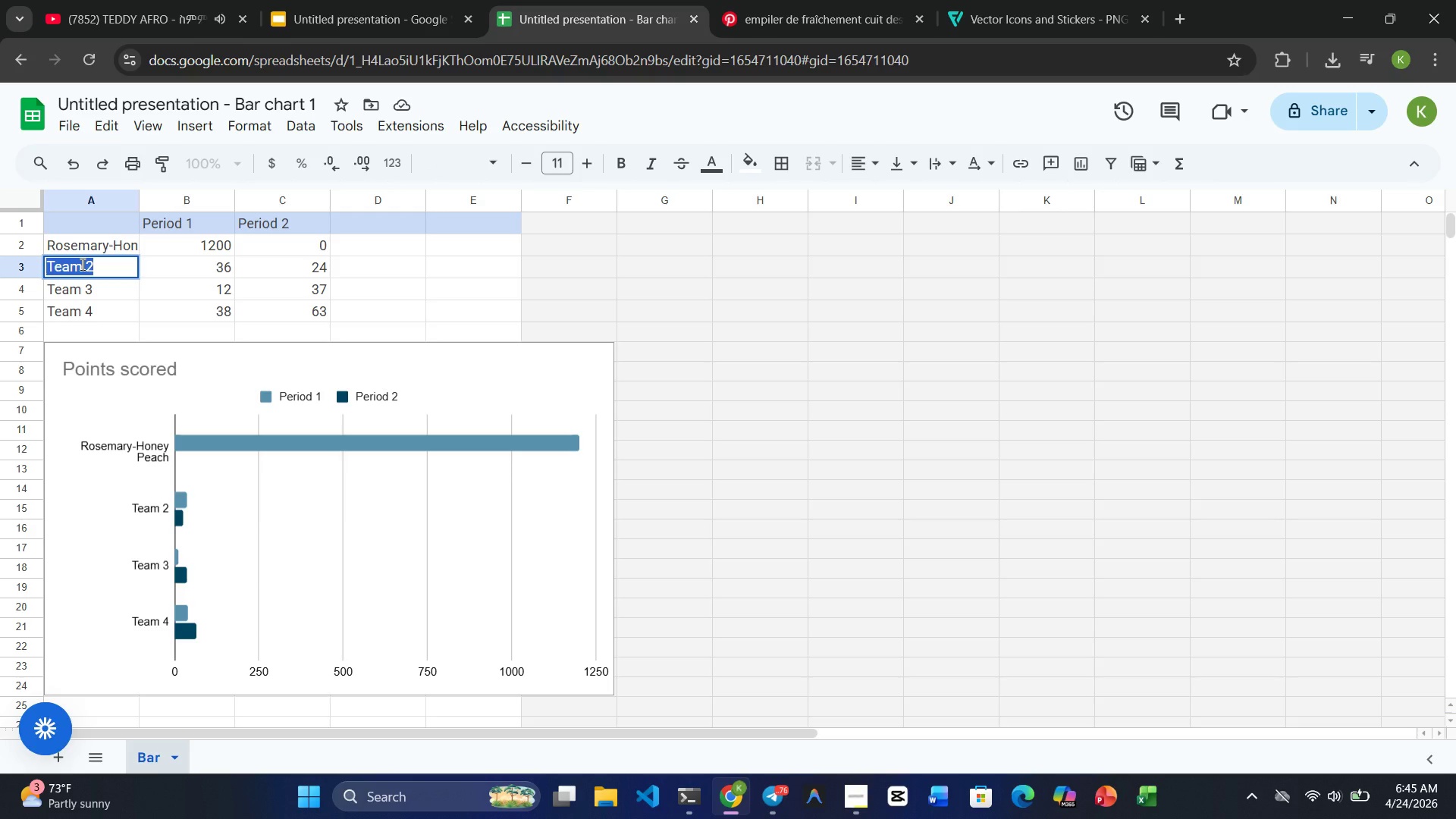 
wait(6.59)
 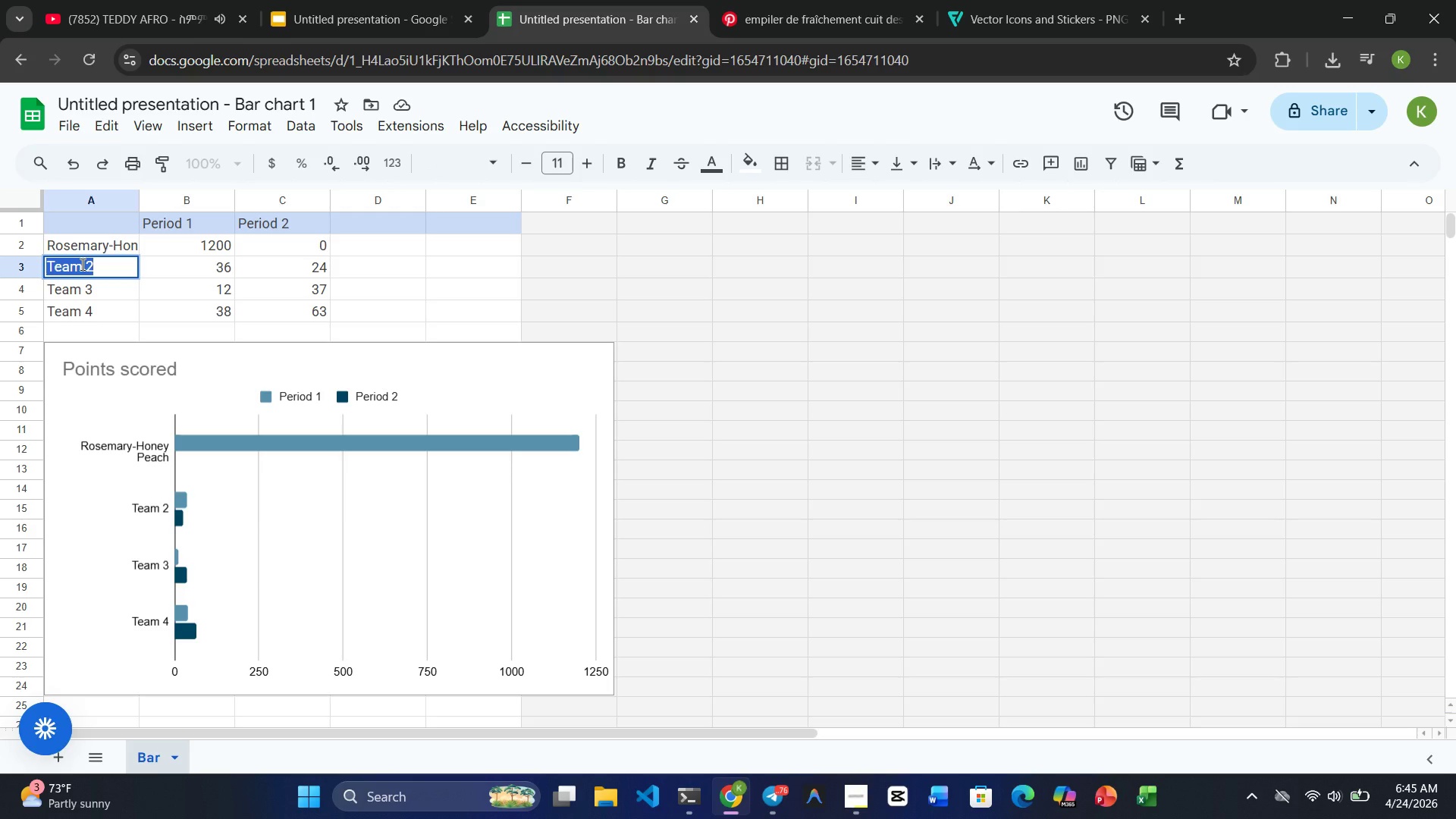 
key(Enter)
 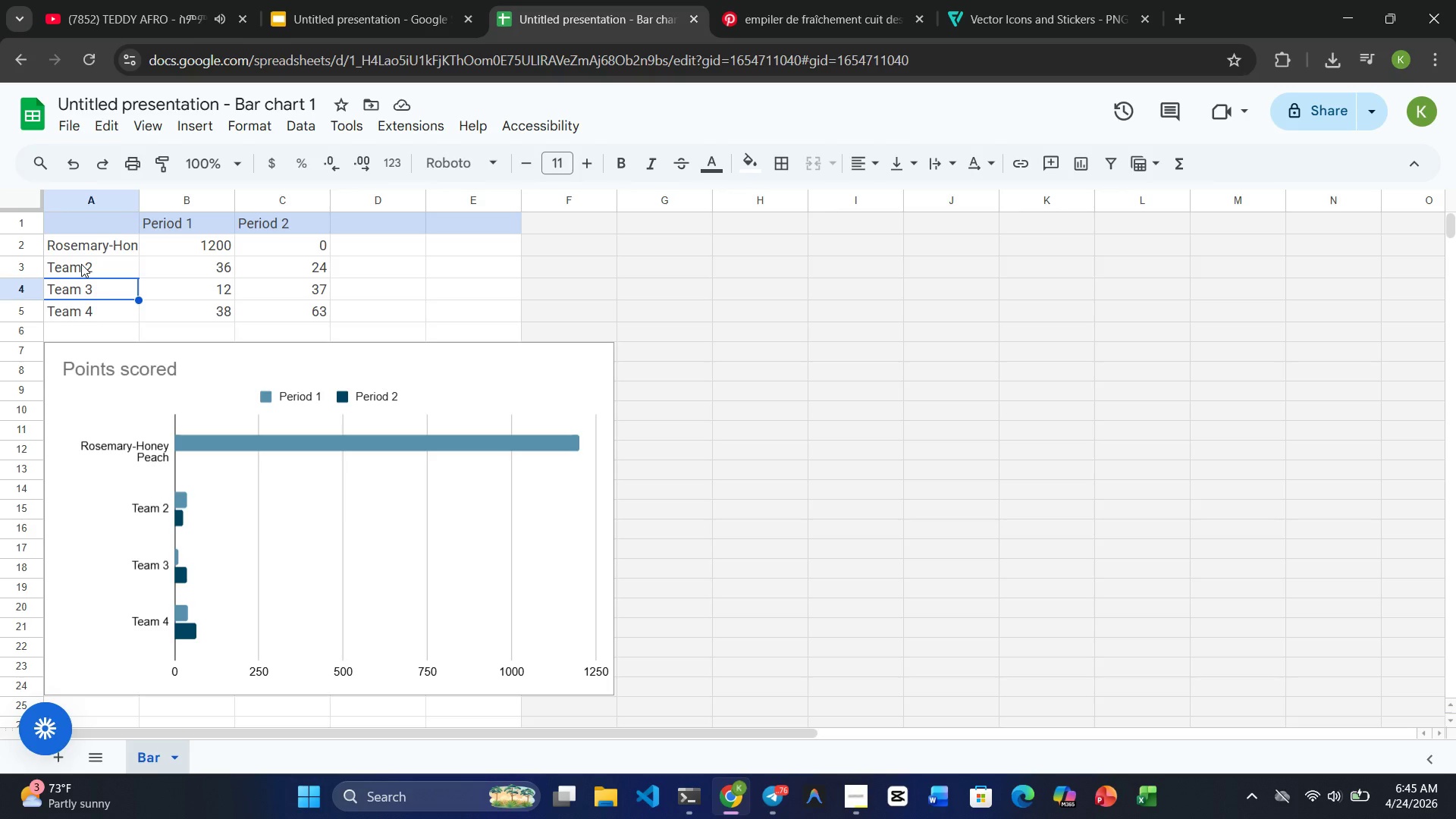 
double_click([81, 264])
 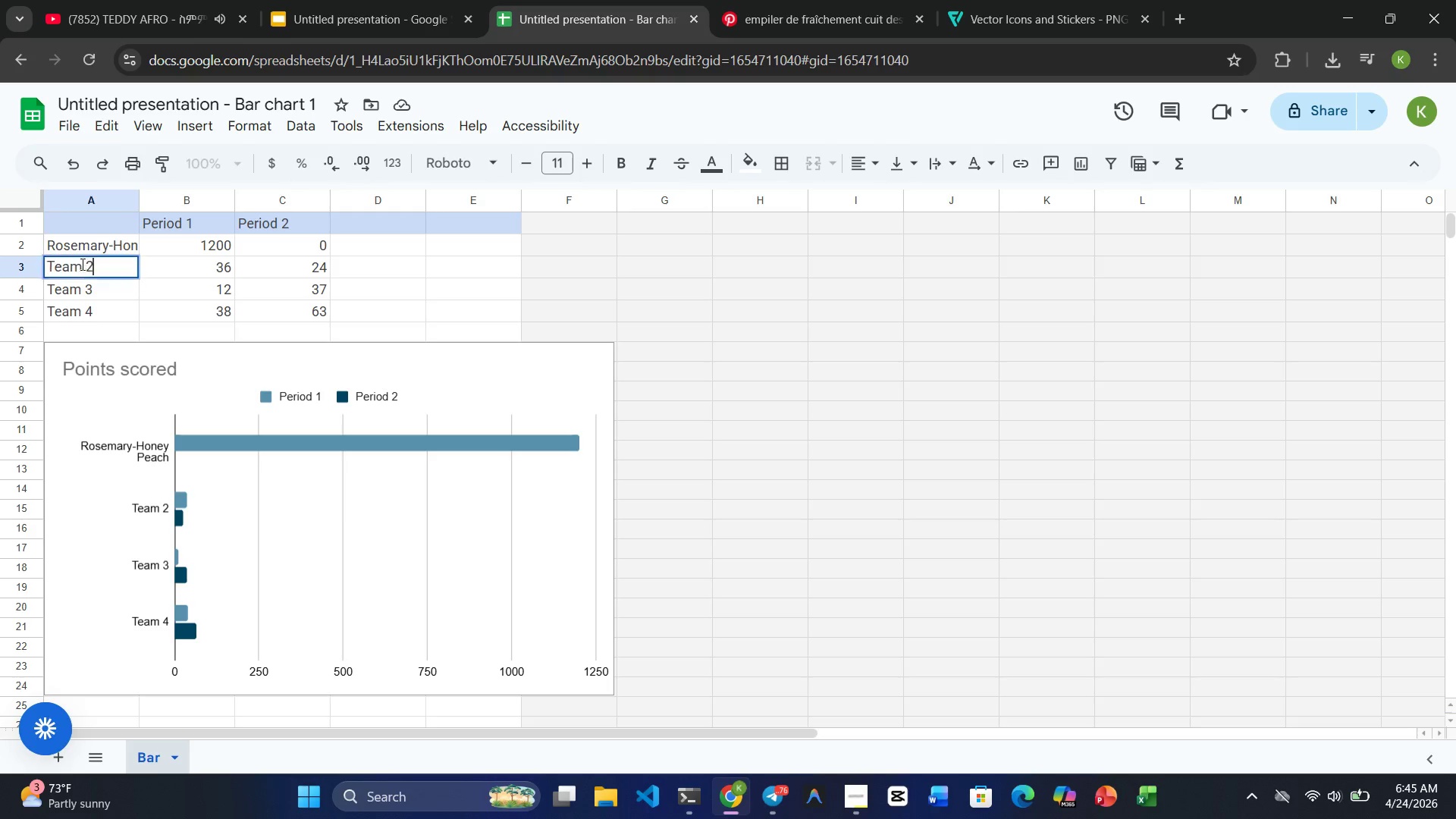 
triple_click([81, 264])
 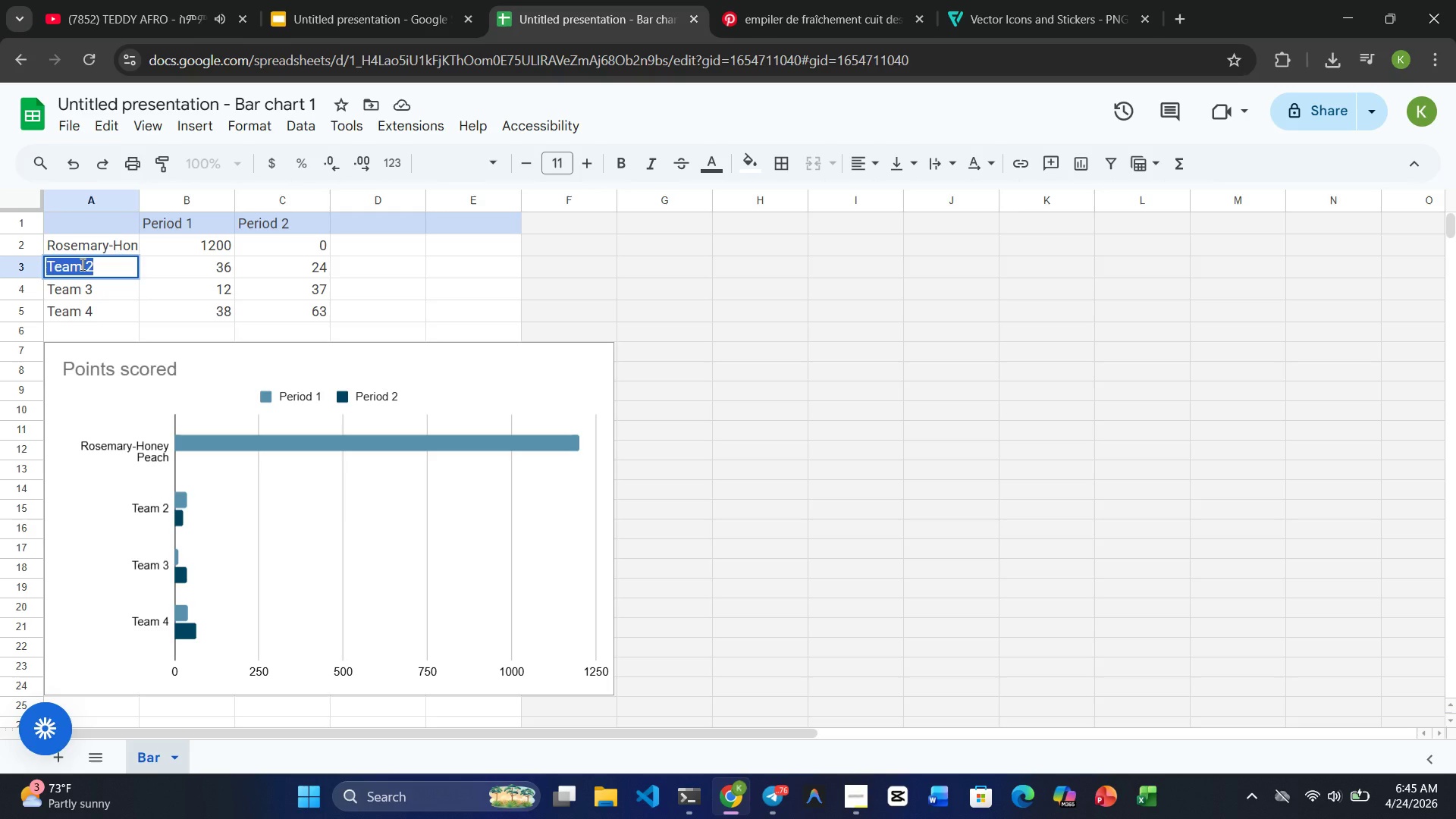 
type(Miso-Mspler)
key(Backspace)
key(Backspace)
key(Backspace)
key(Backspace)
key(Backspace)
type(aple4)
key(Backspace)
 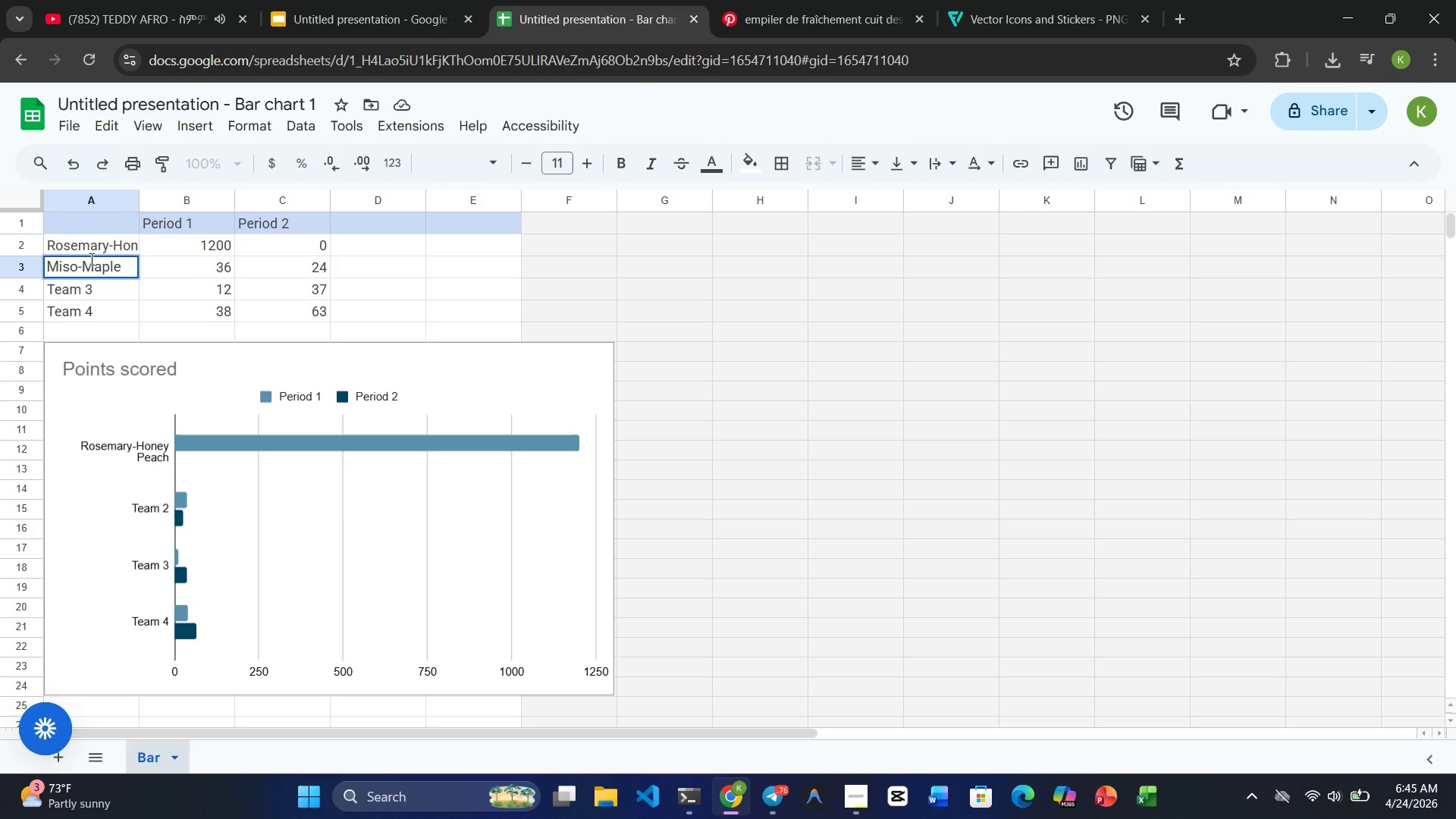 
key(Enter)
 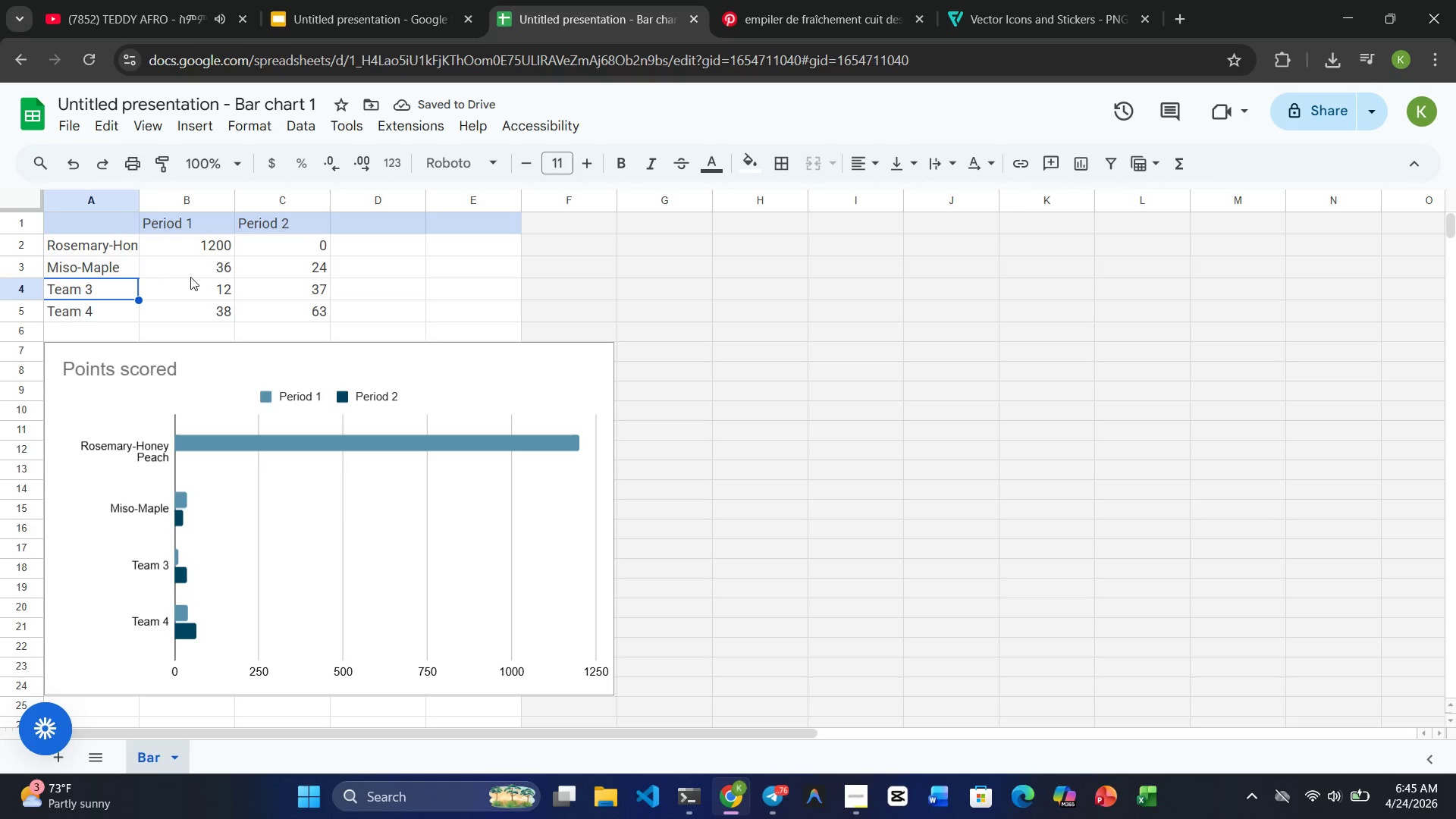 
double_click([208, 269])
 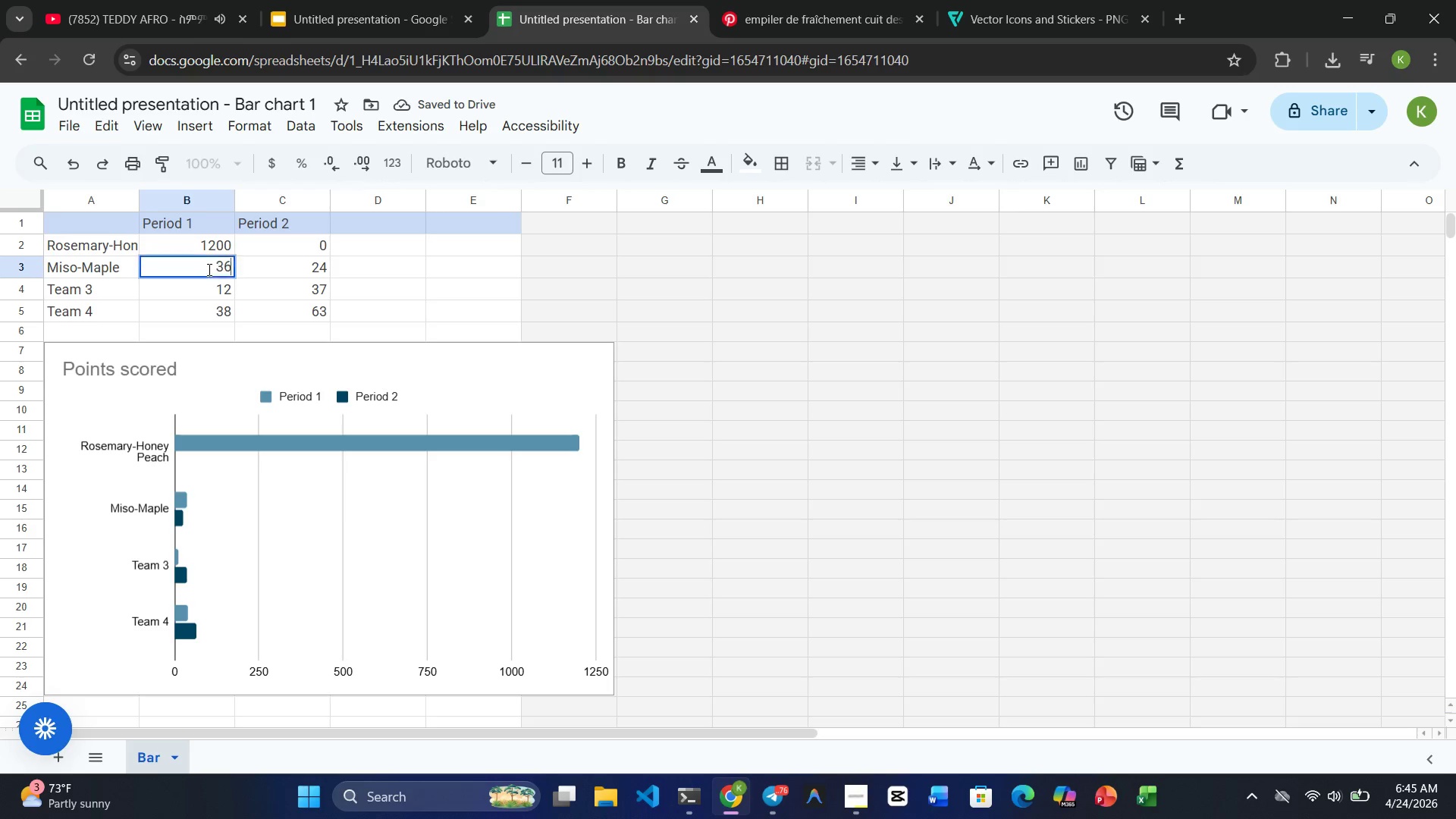 
triple_click([208, 269])
 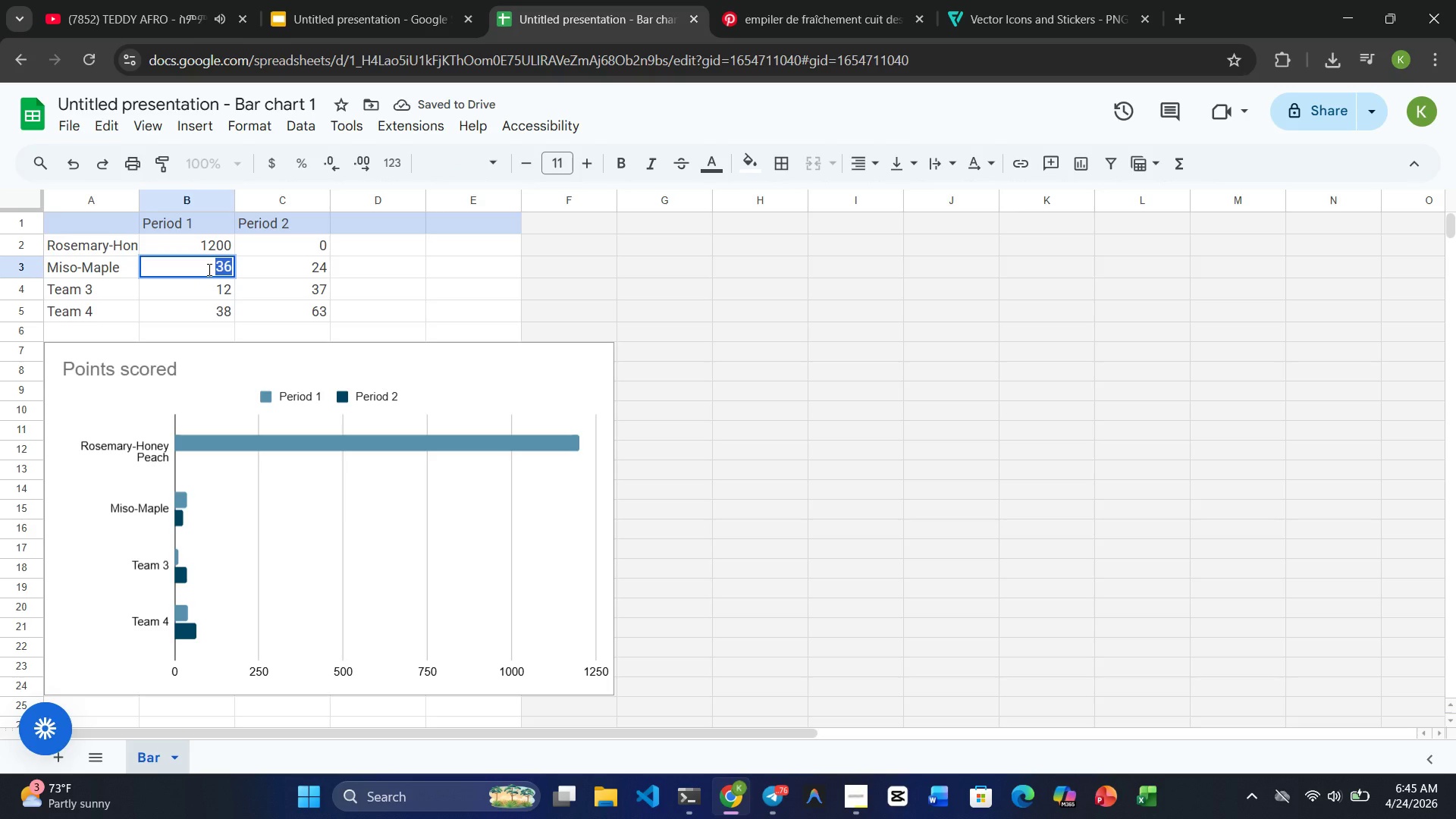 
key(Numpad9)
 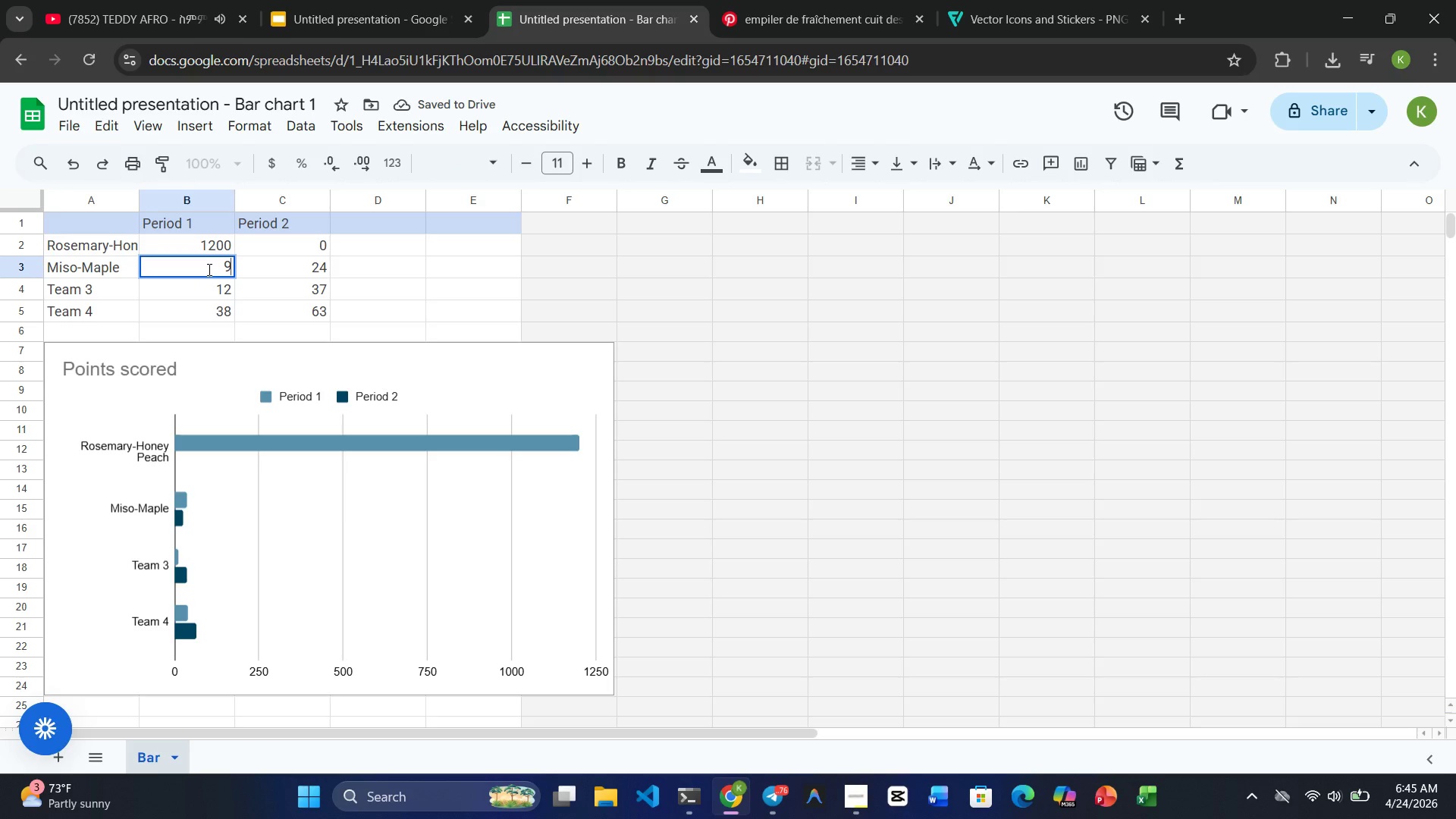 
key(Numpad5)
 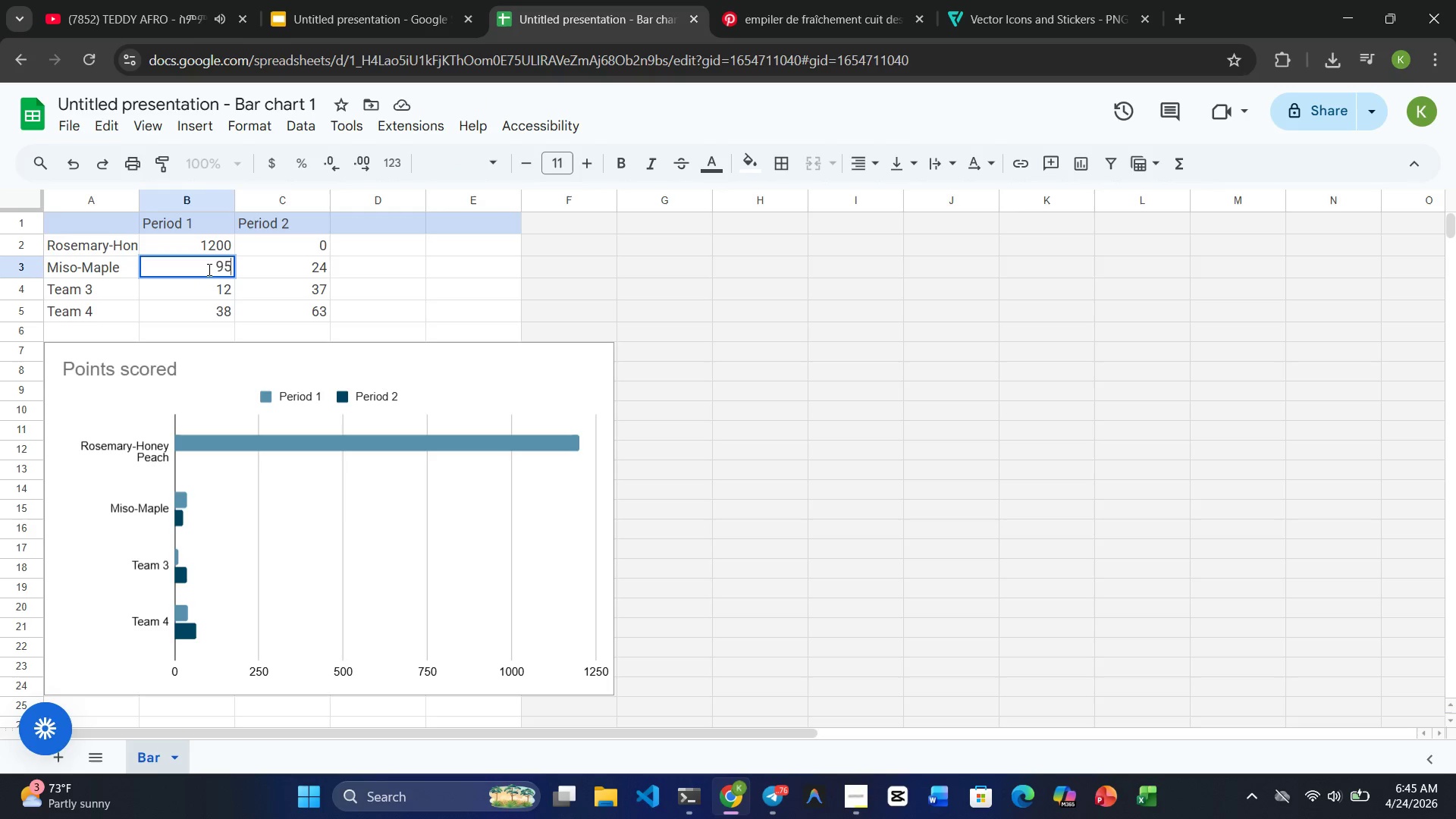 
key(Numpad0)
 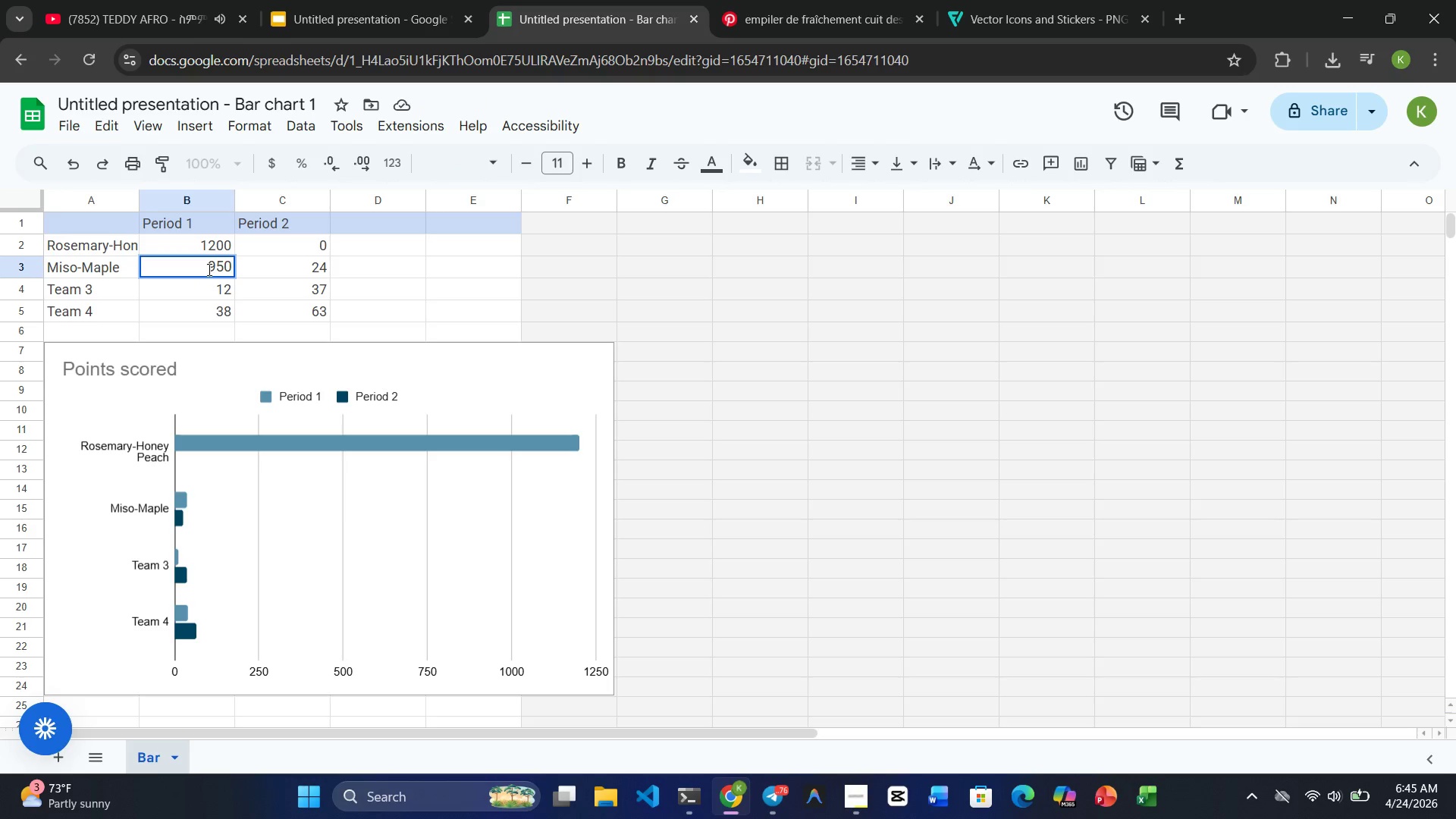 
key(Enter)
 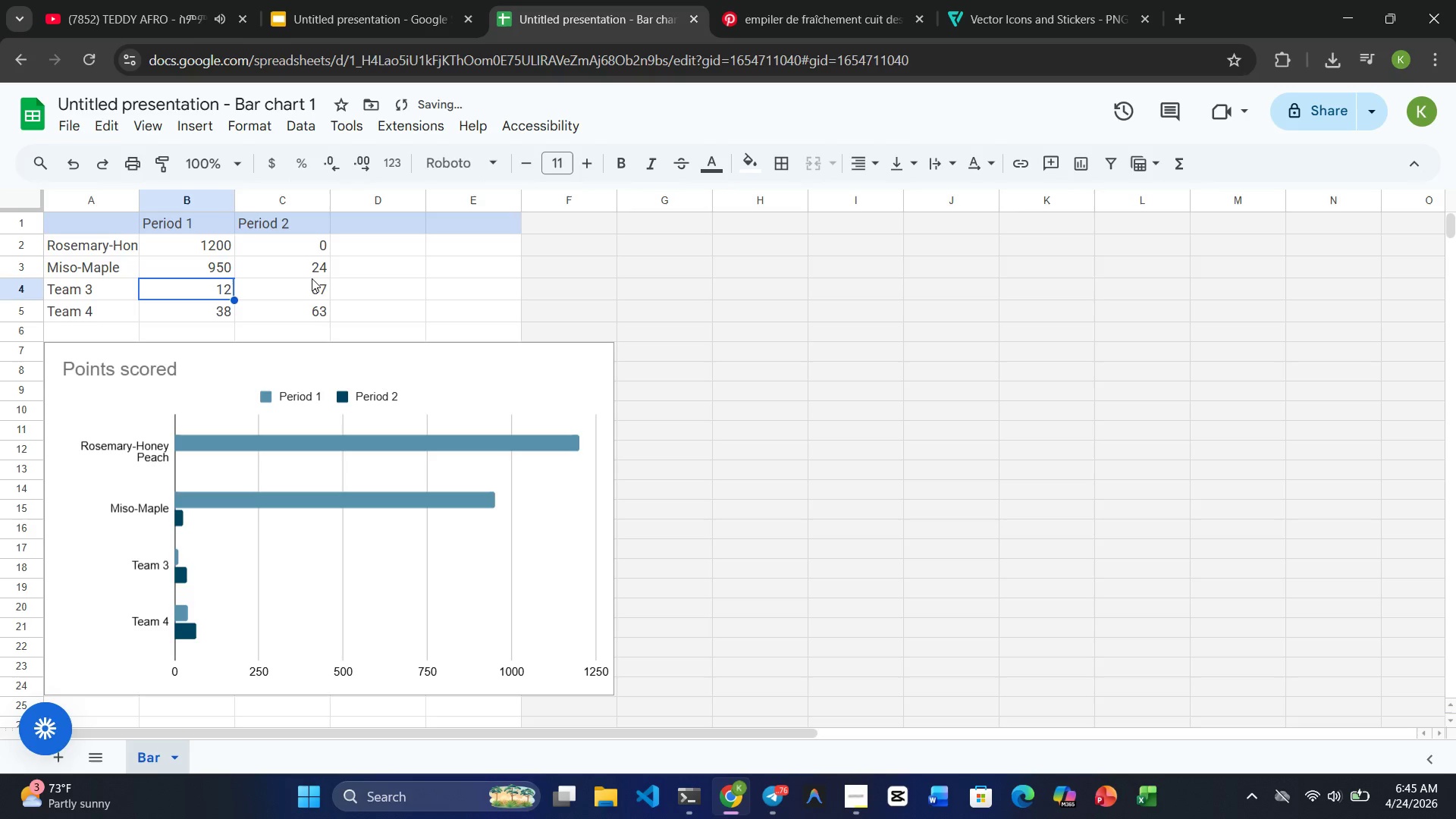 
double_click([320, 271])
 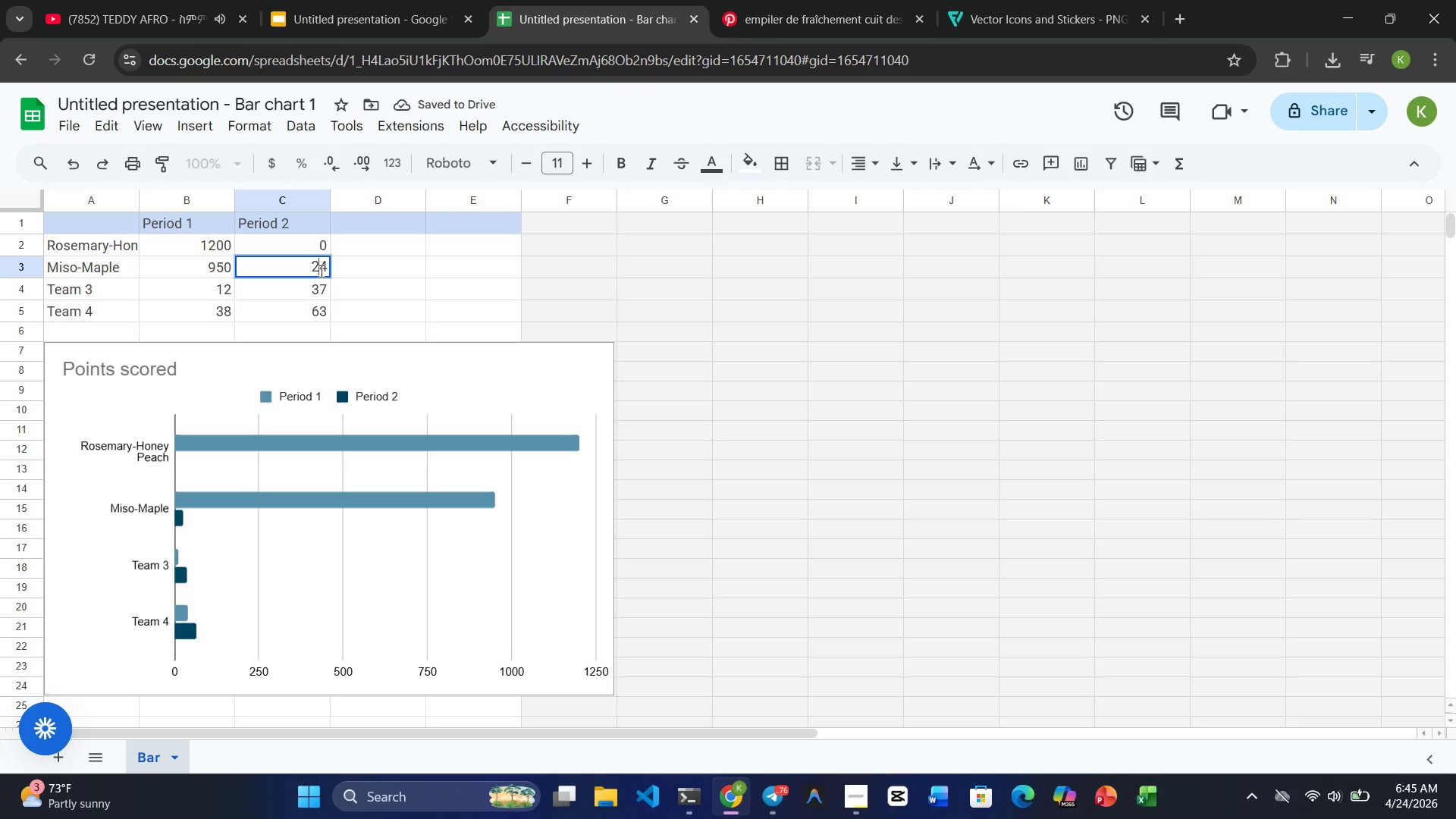 
double_click([320, 271])
 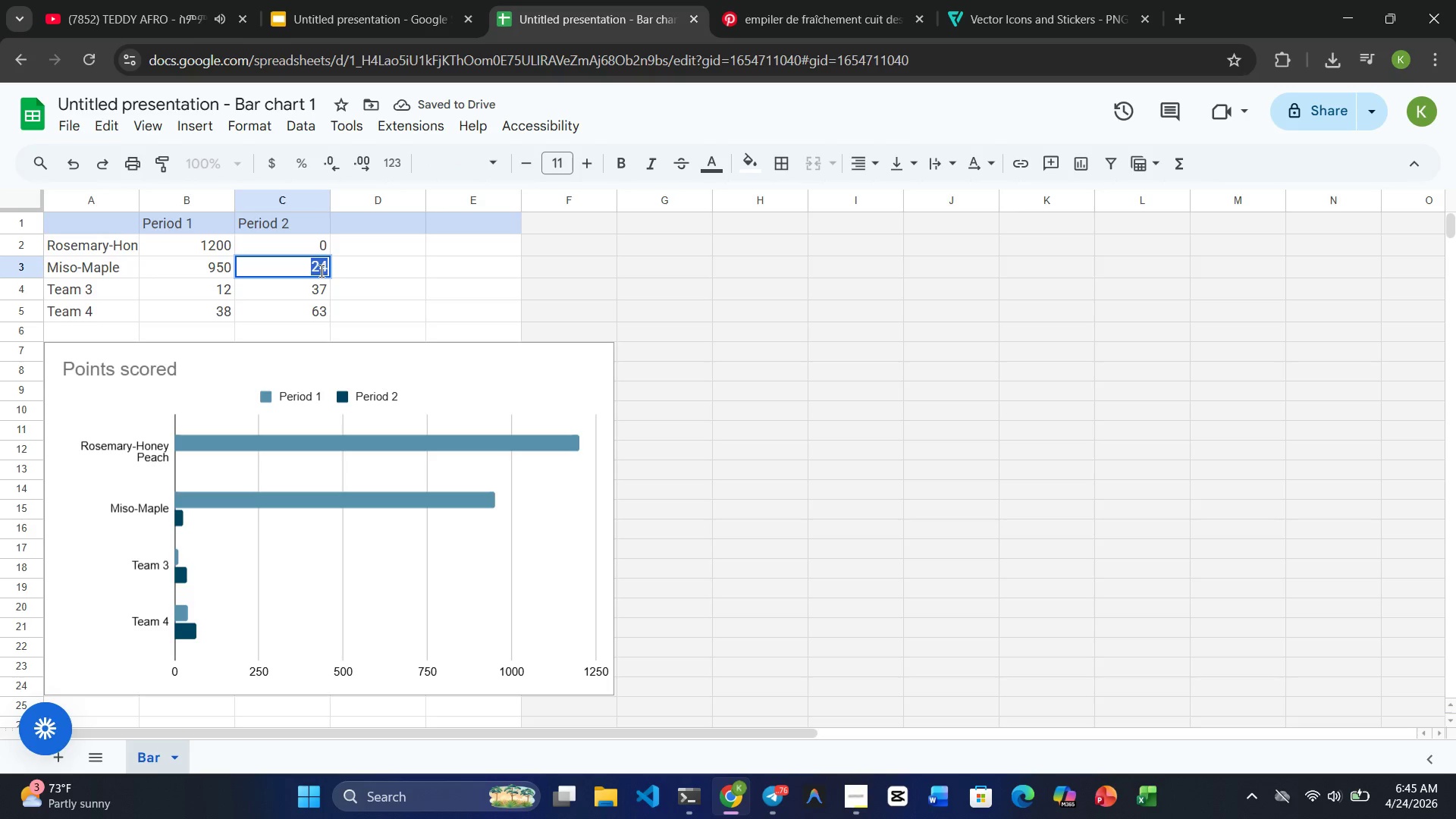 
triple_click([320, 271])
 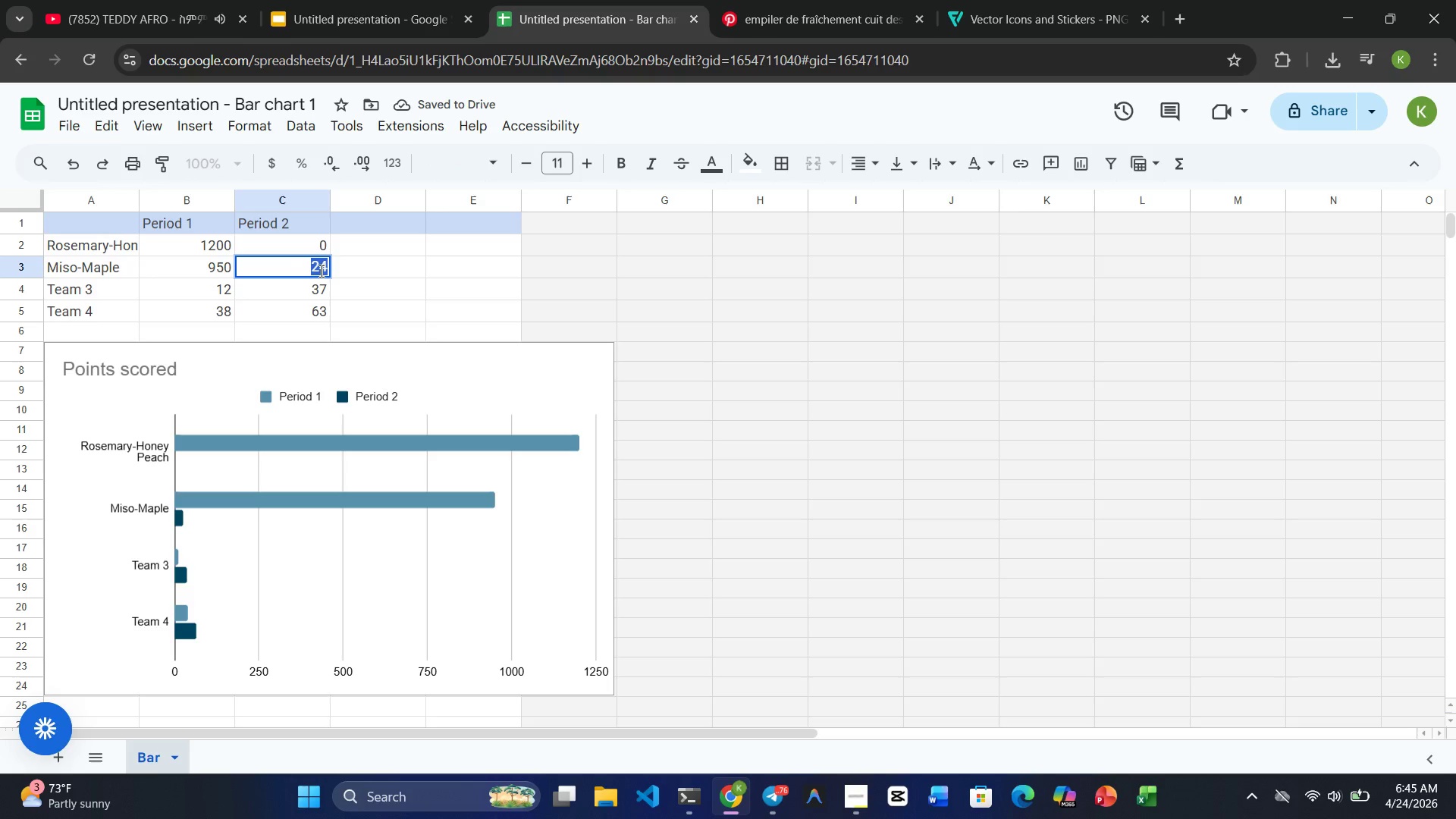 
key(Numpad0)
 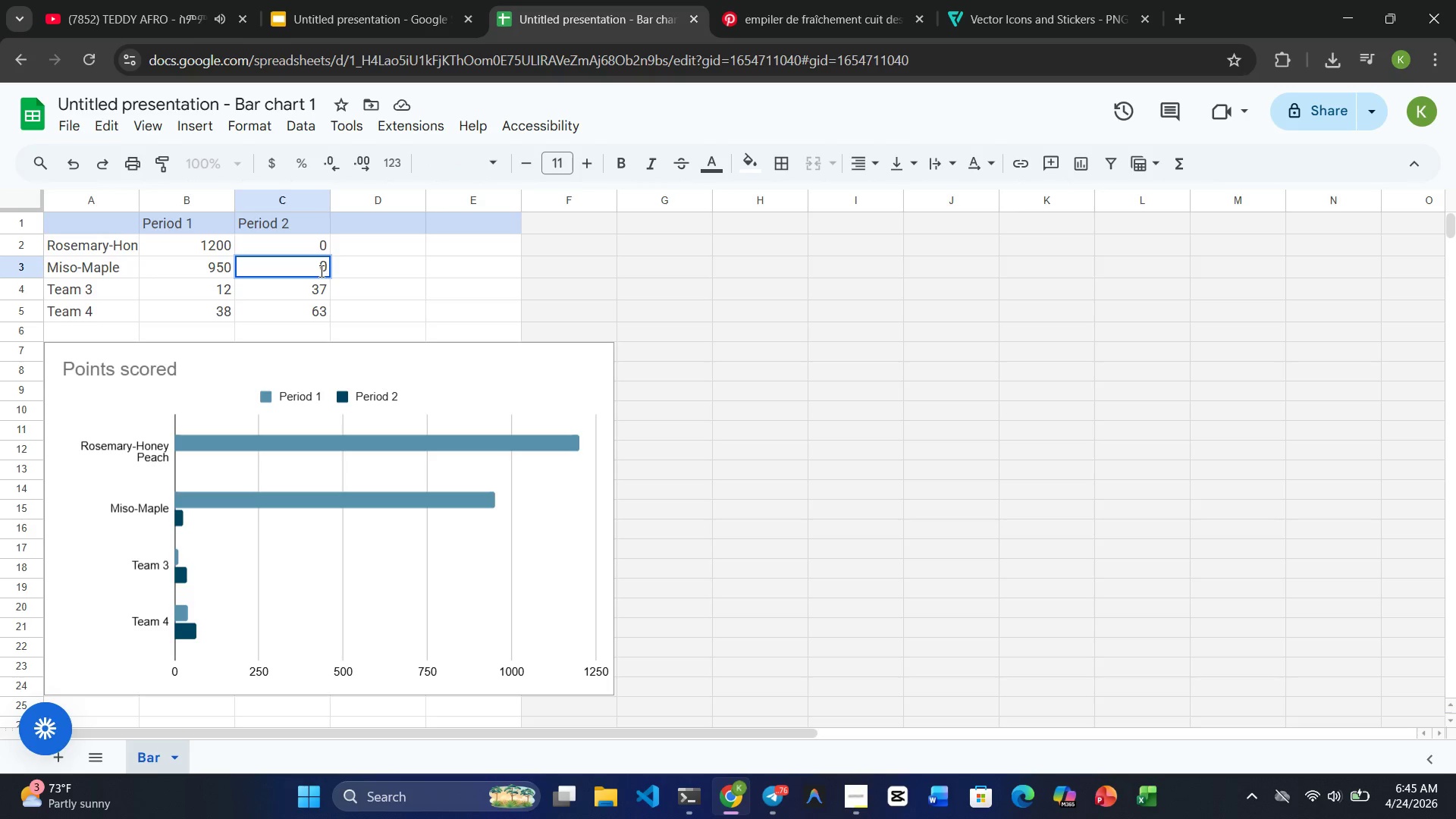 
key(Enter)
 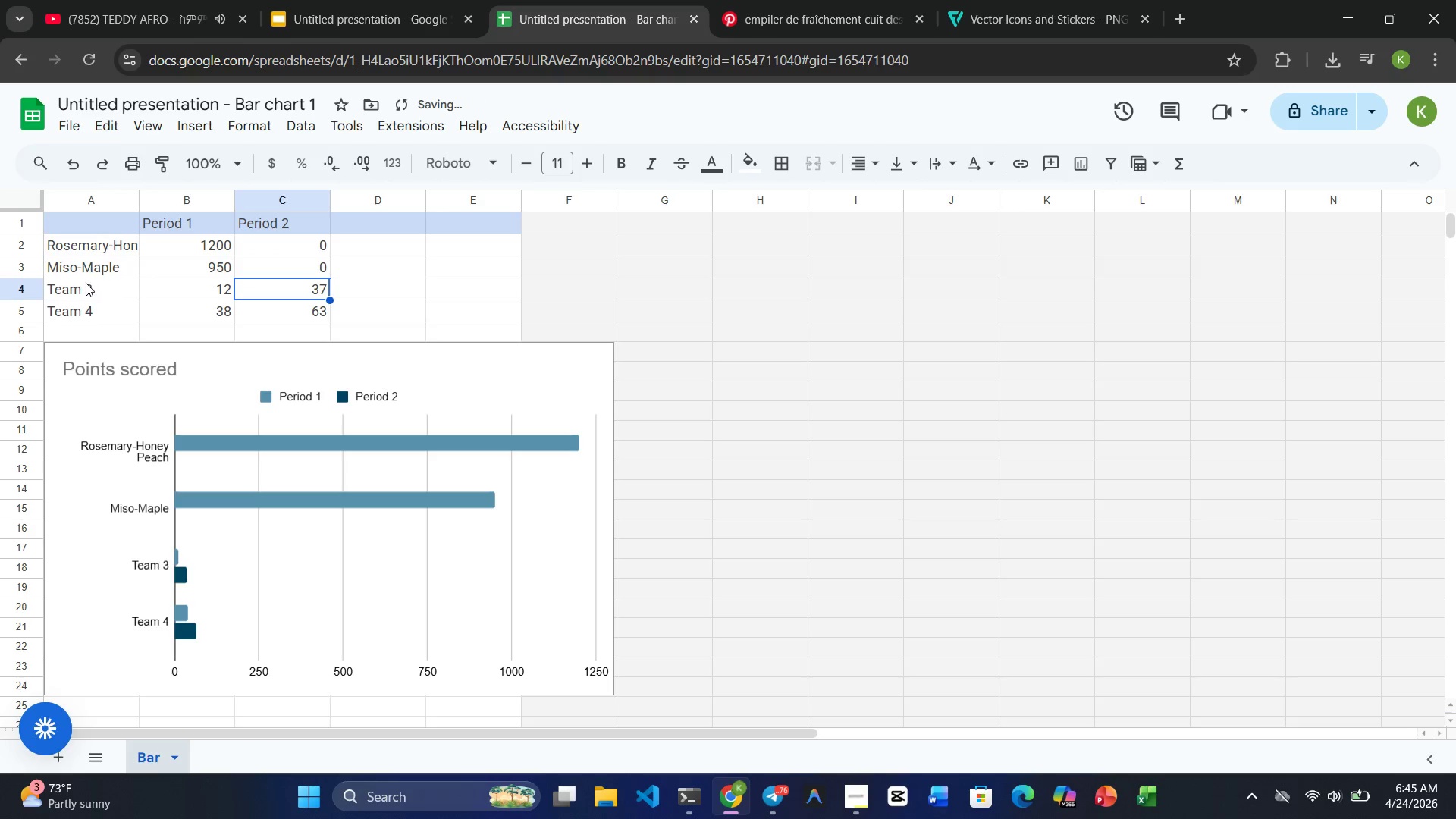 
double_click([85, 283])
 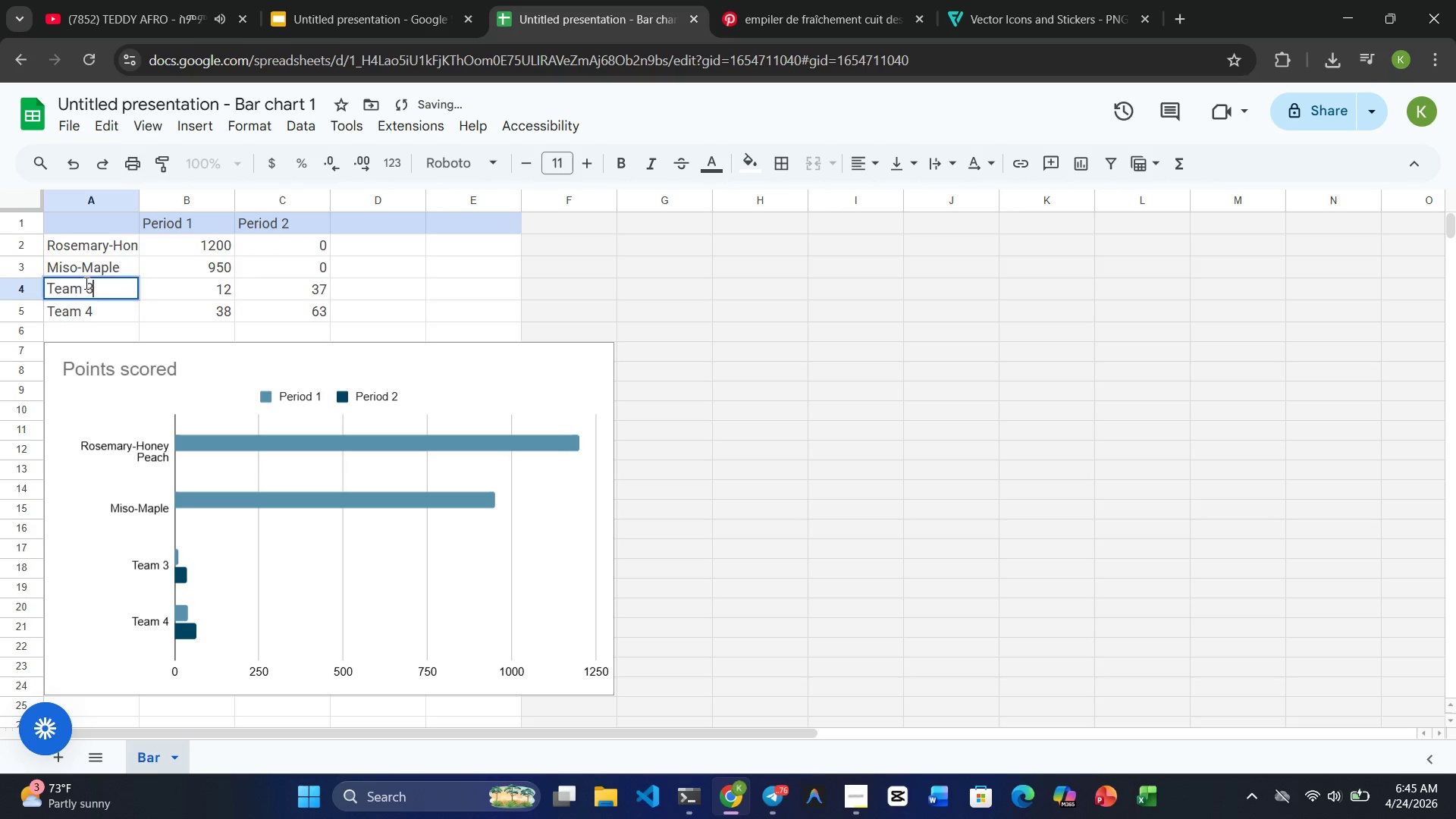 
triple_click([85, 283])
 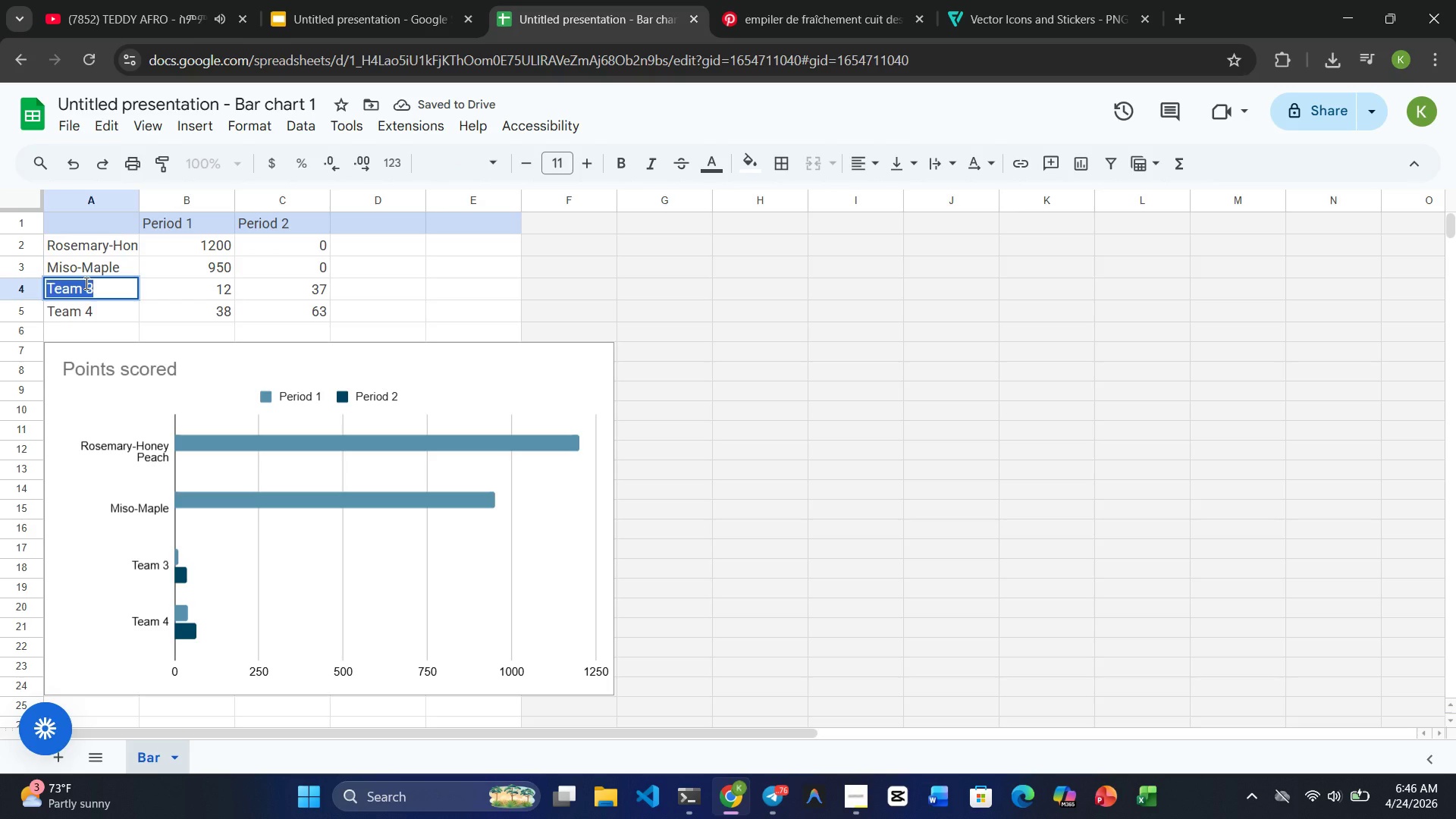 
type(Smoked Sea Salt Toffe)
 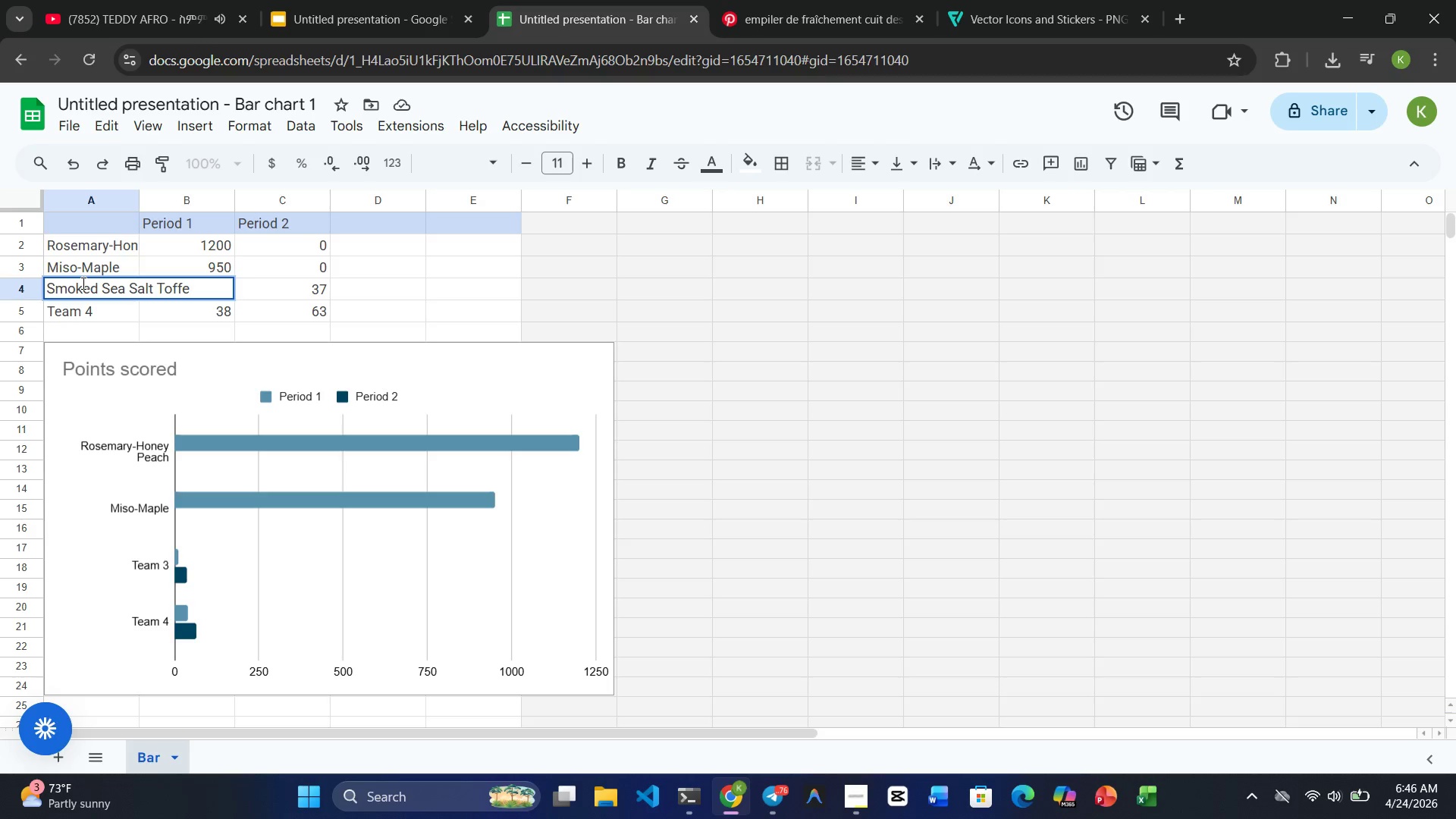 
key(Enter)
 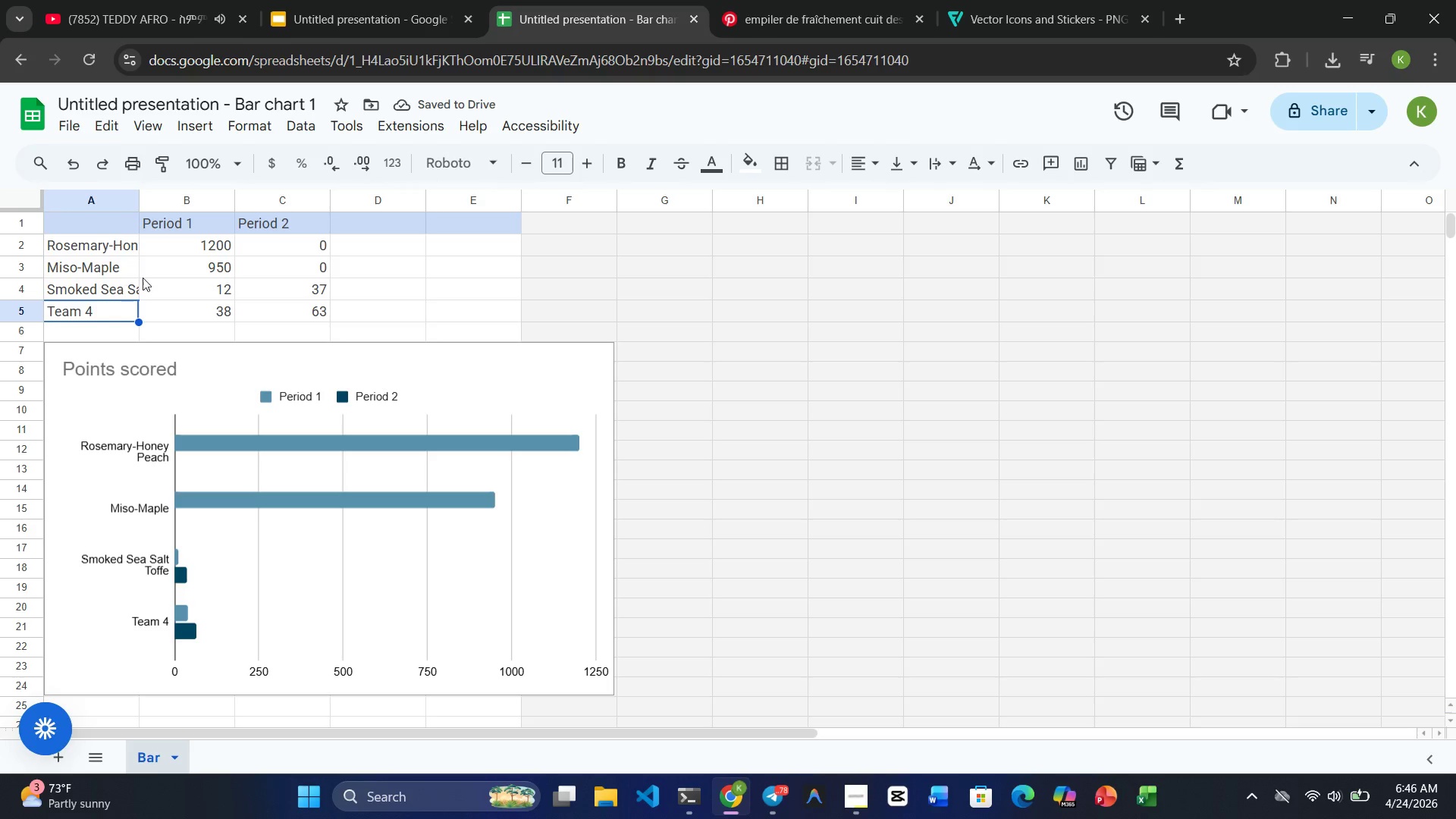 
double_click([222, 284])
 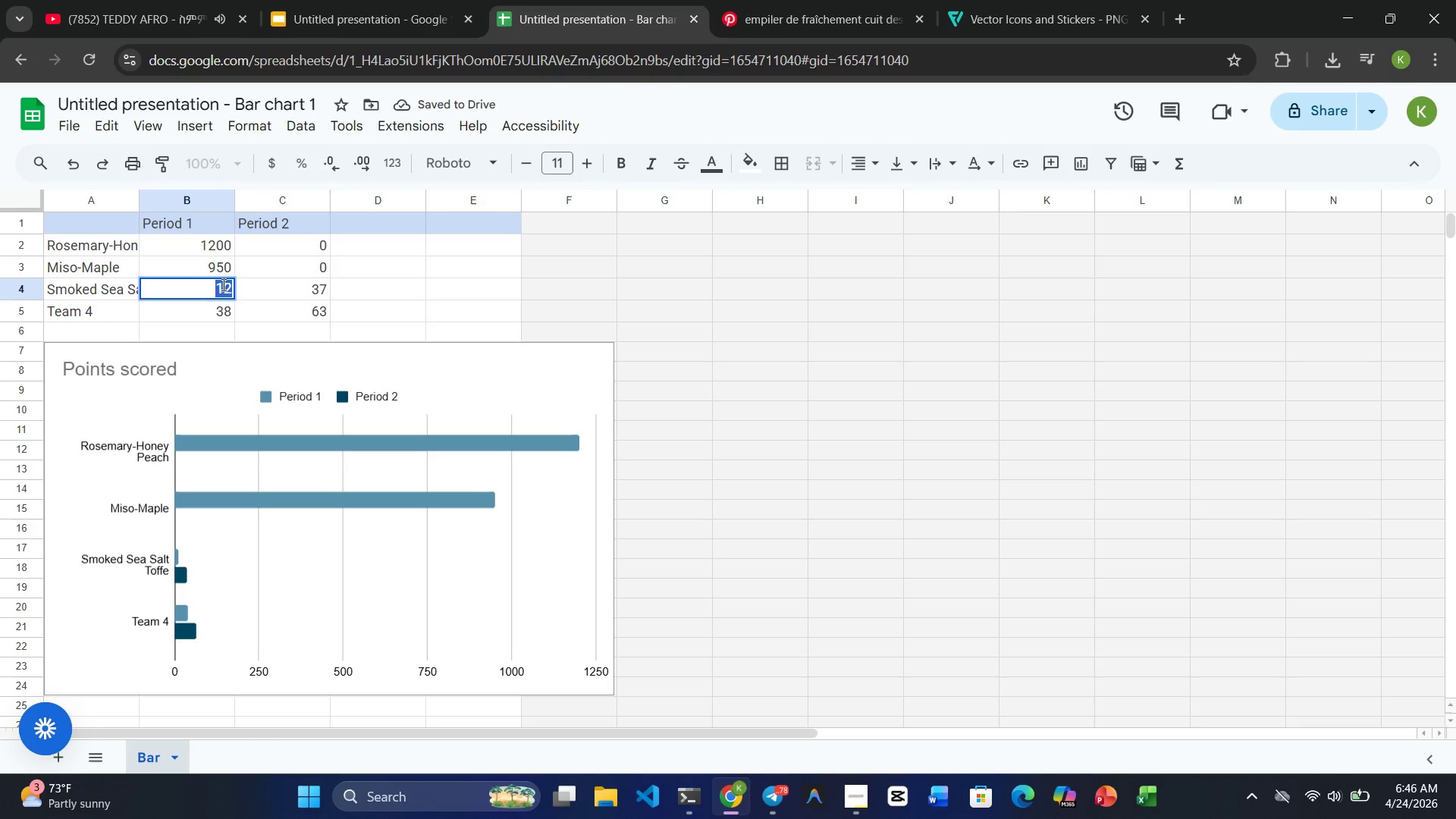 
triple_click([222, 284])
 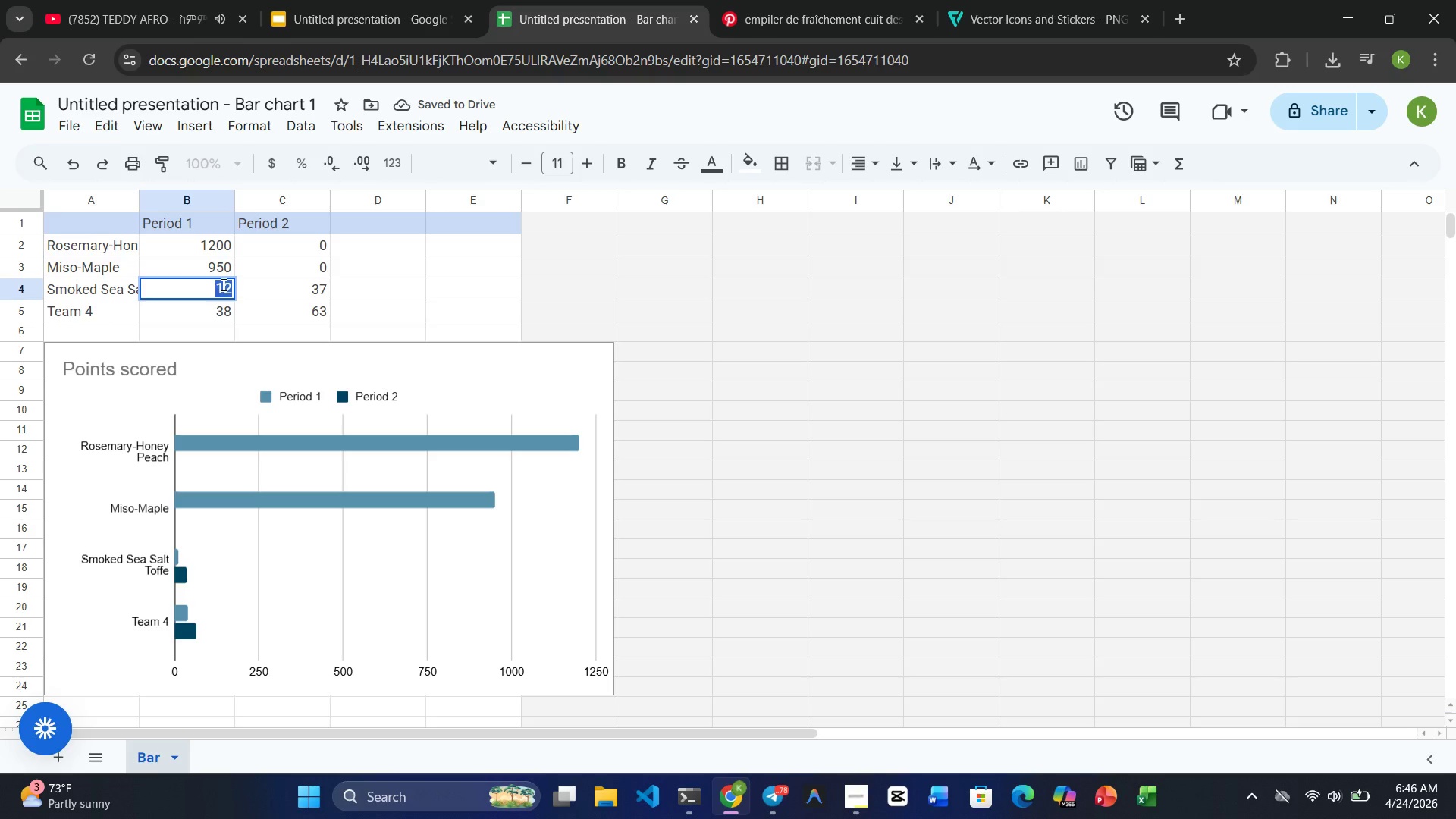 
key(Numpad8)
 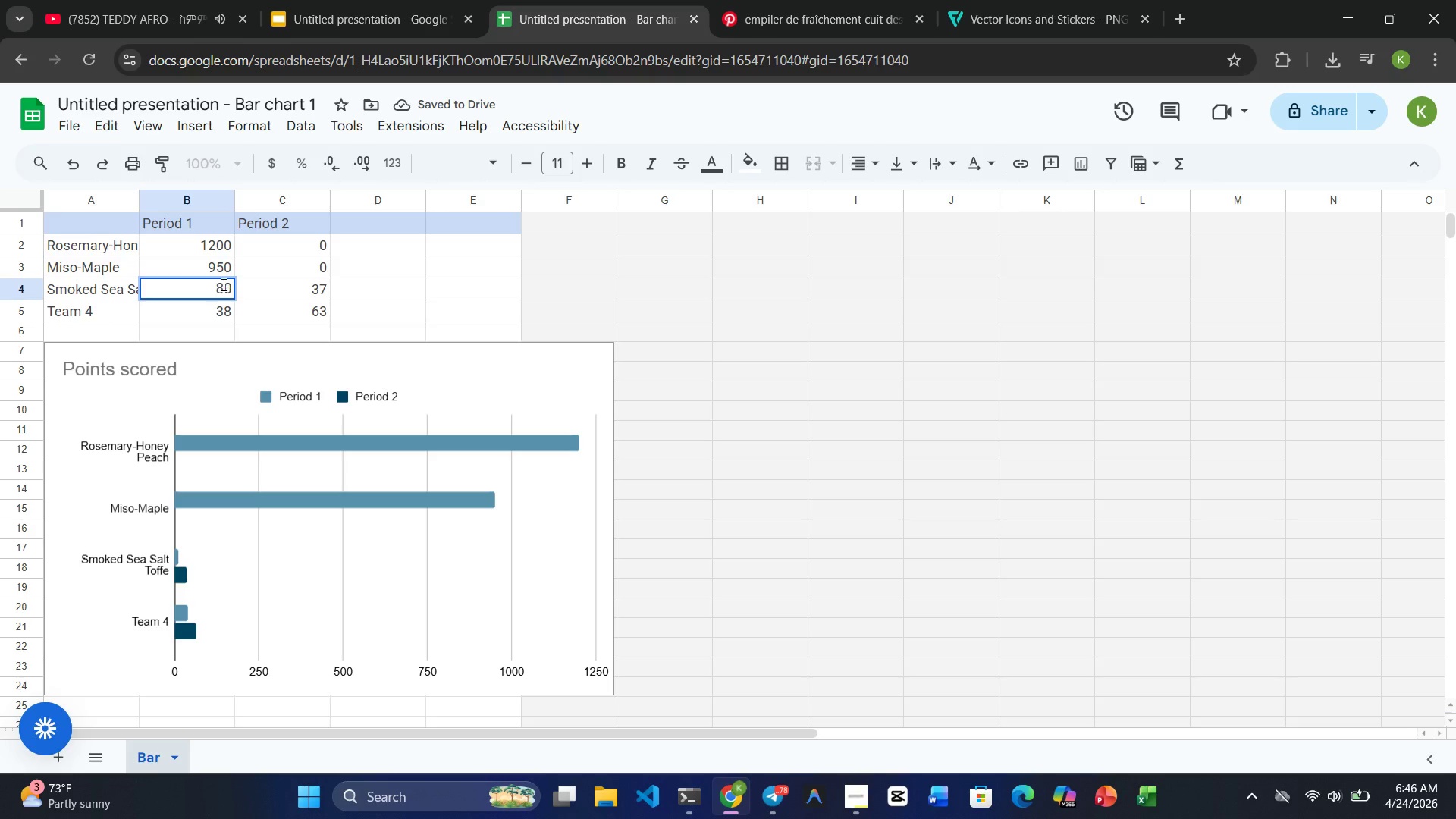 
key(Numpad0)
 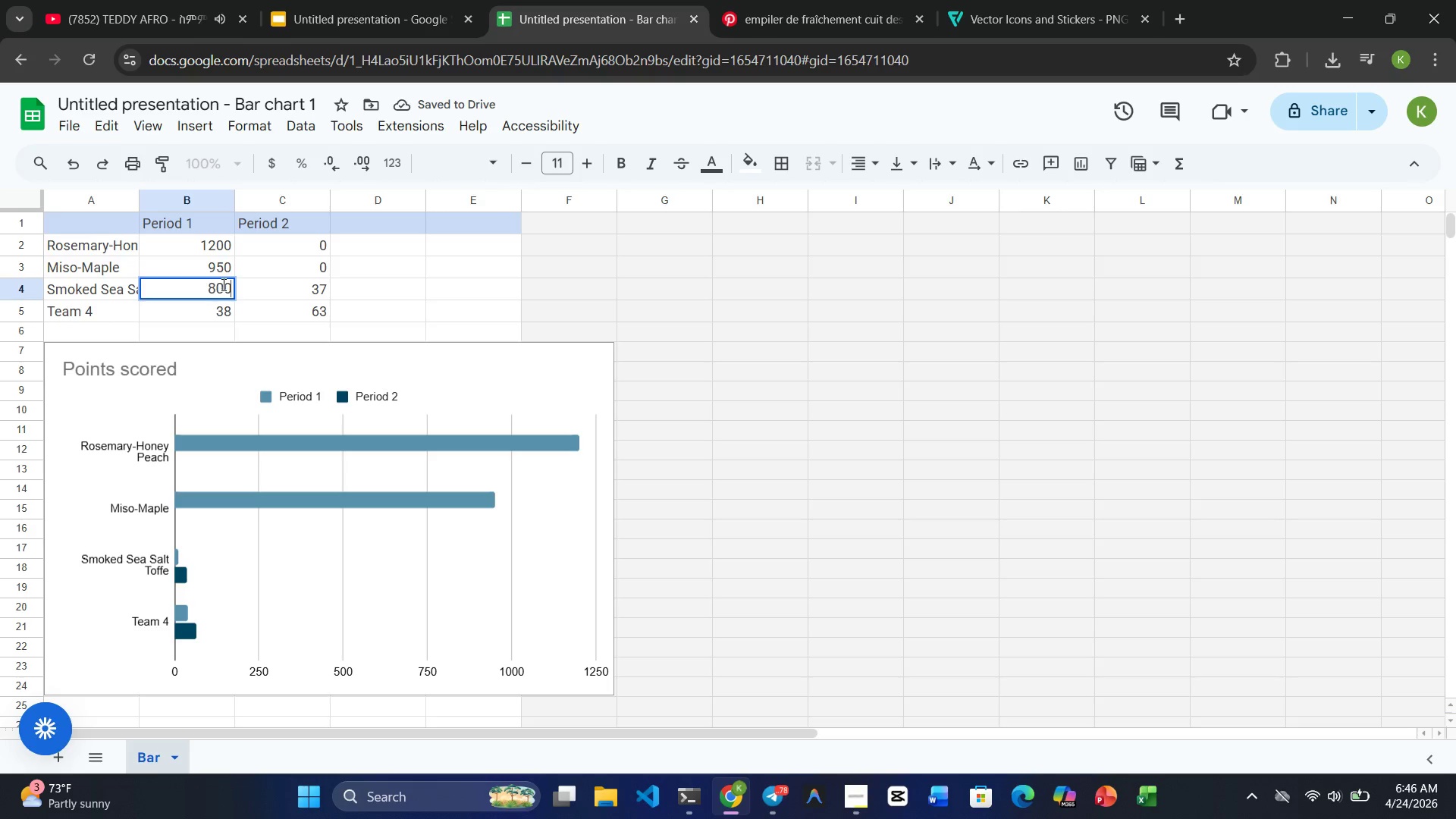 
key(Numpad0)
 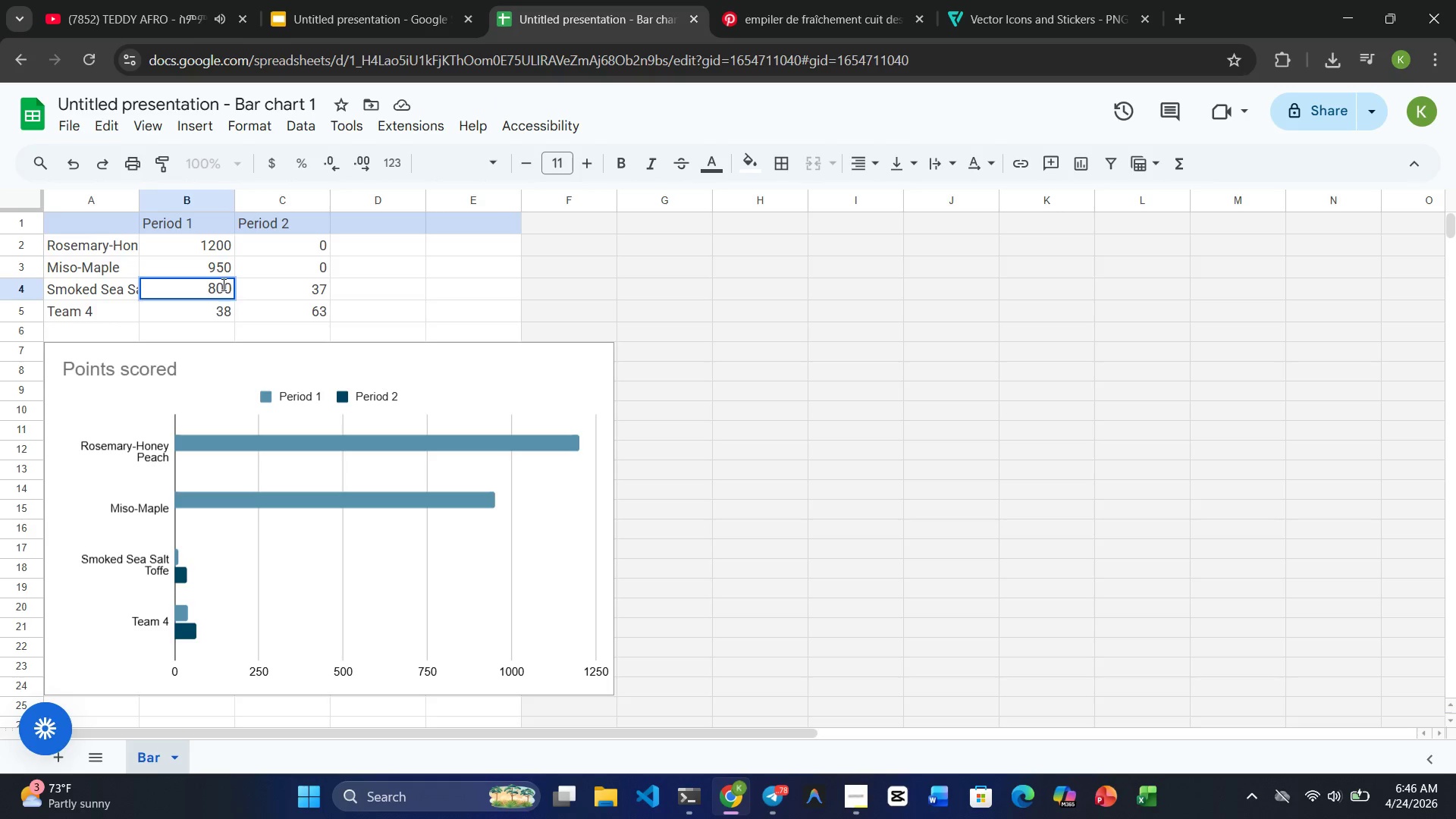 
key(Enter)
 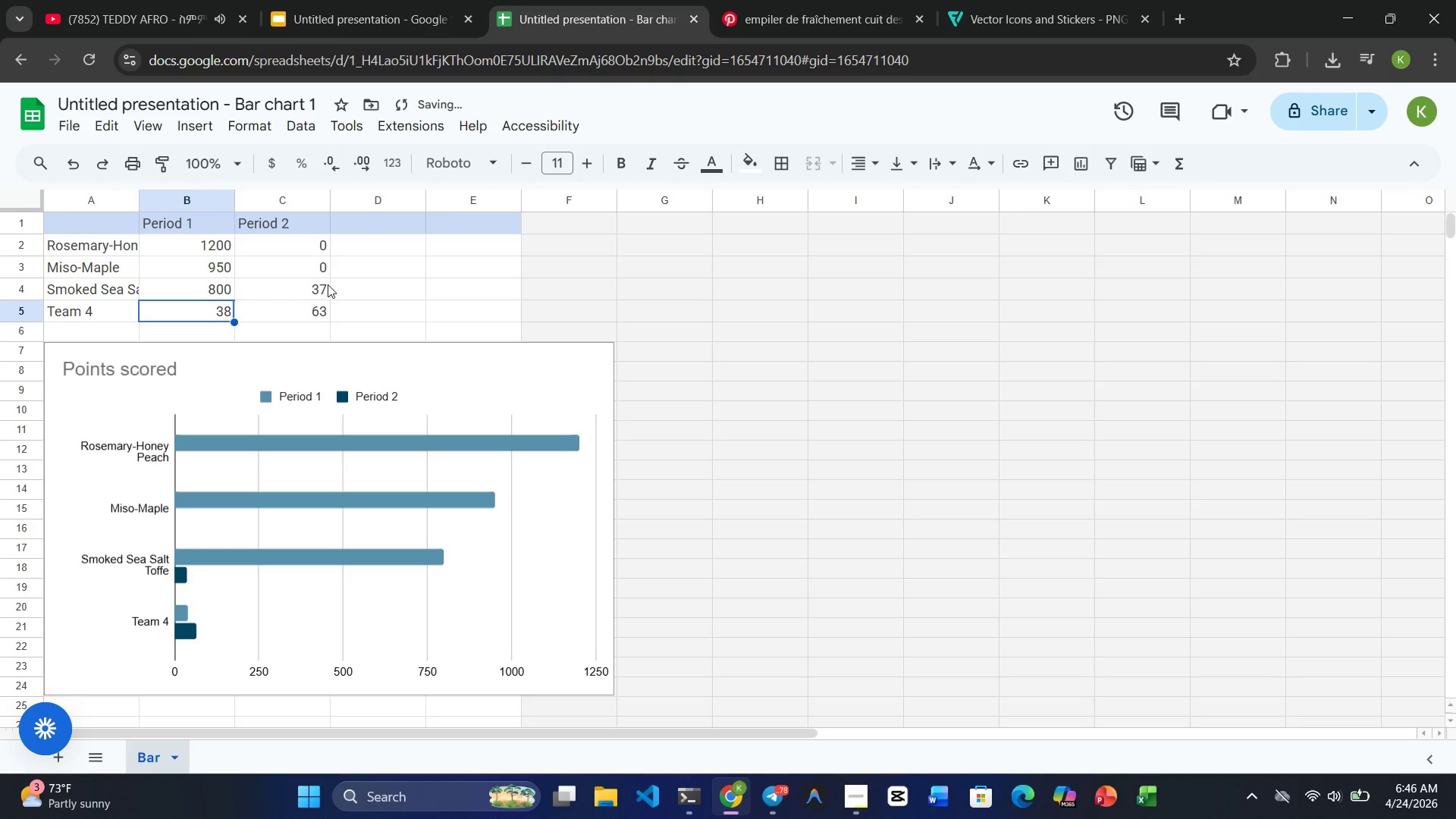 
double_click([328, 284])
 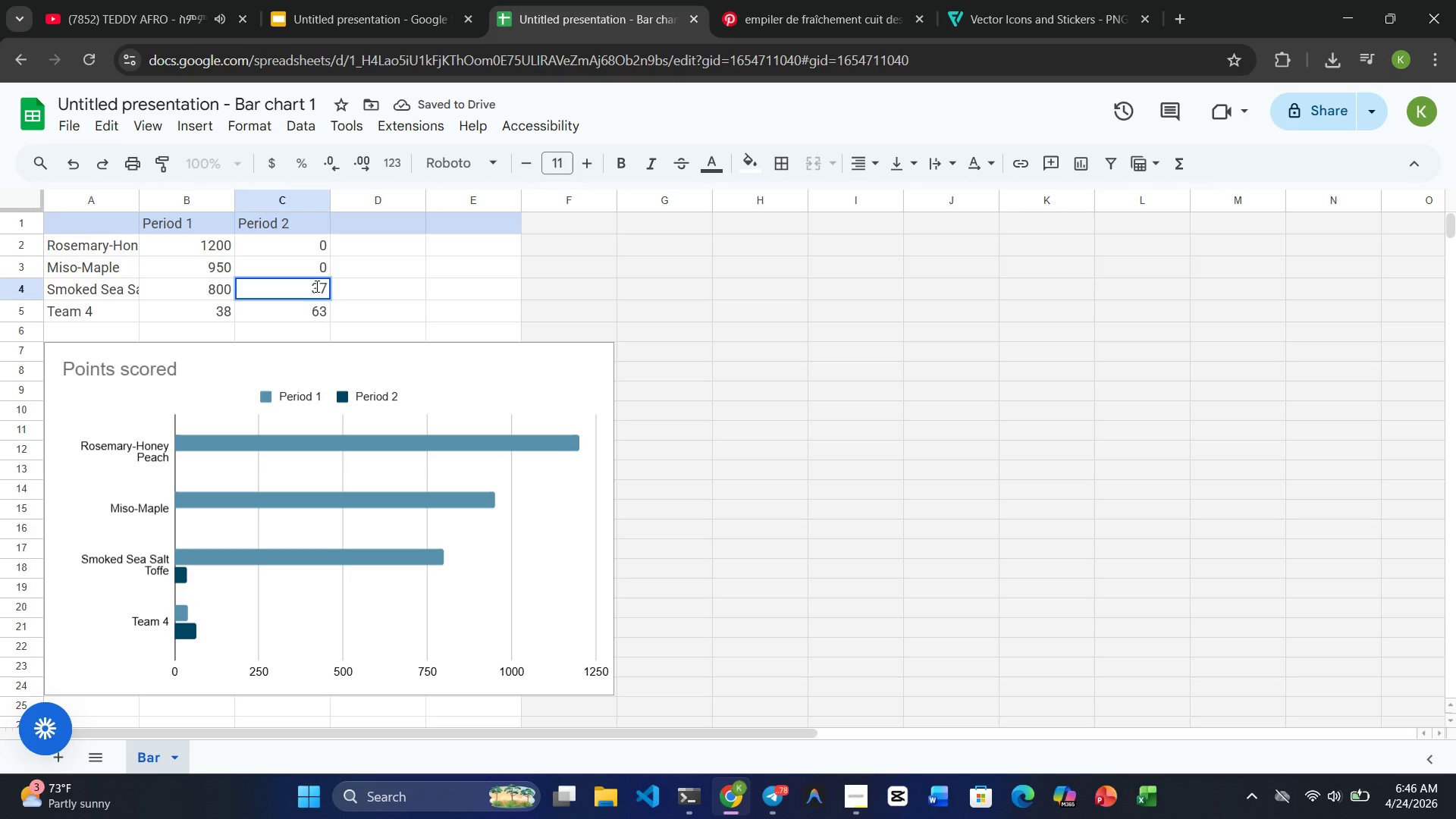 
double_click([315, 286])
 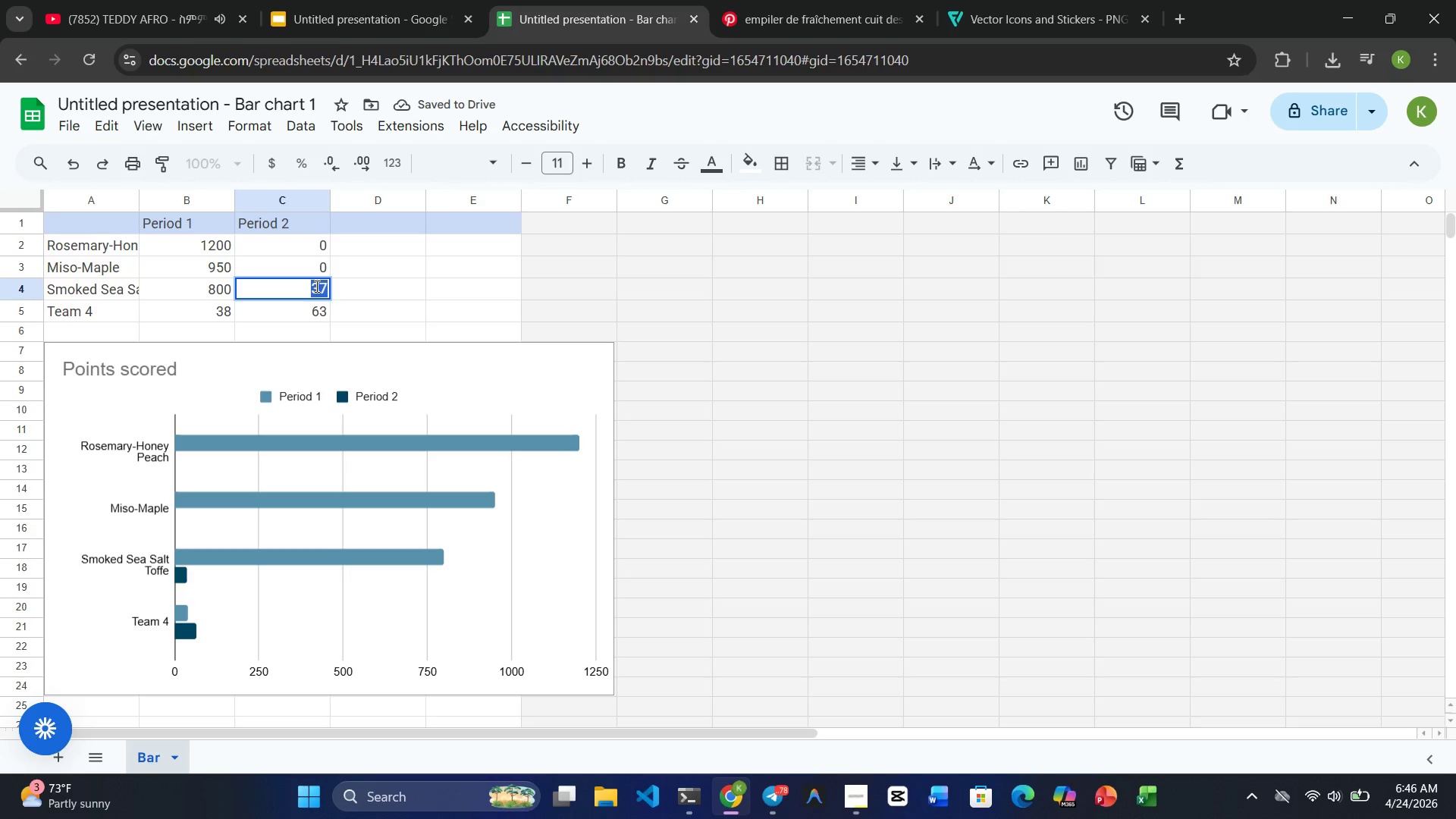 
triple_click([315, 286])
 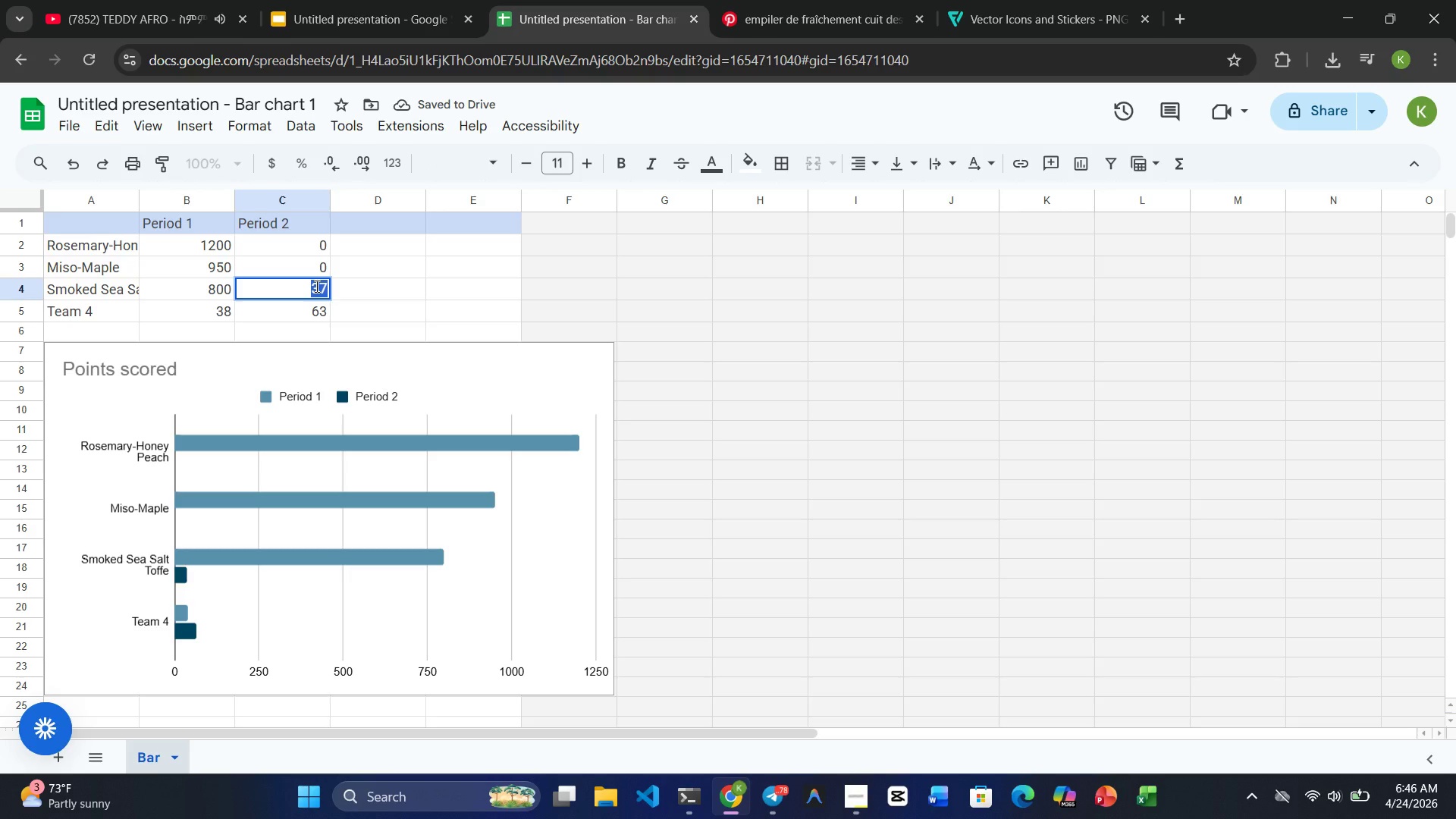 
key(Numpad0)
 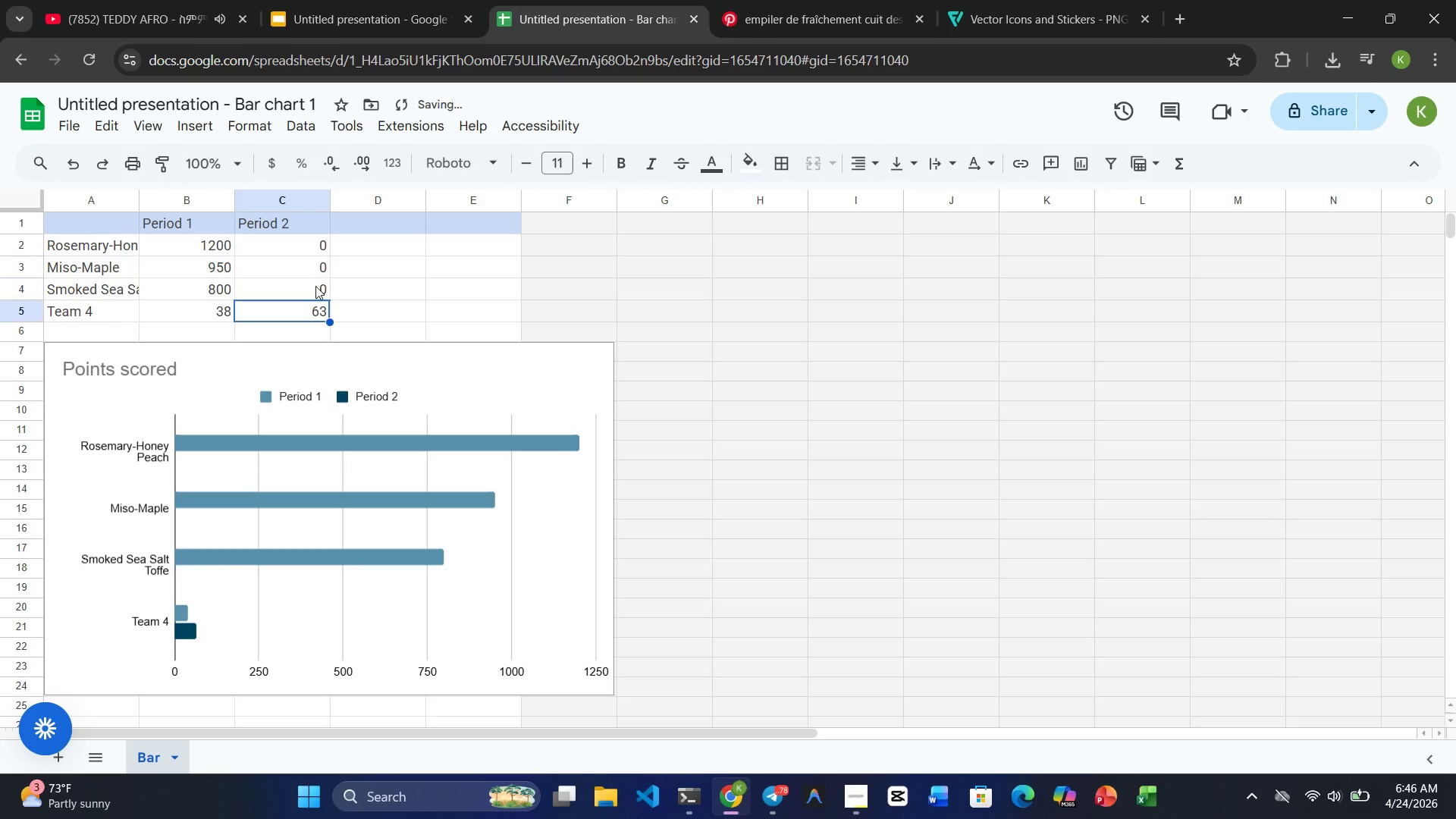 
key(Enter)
 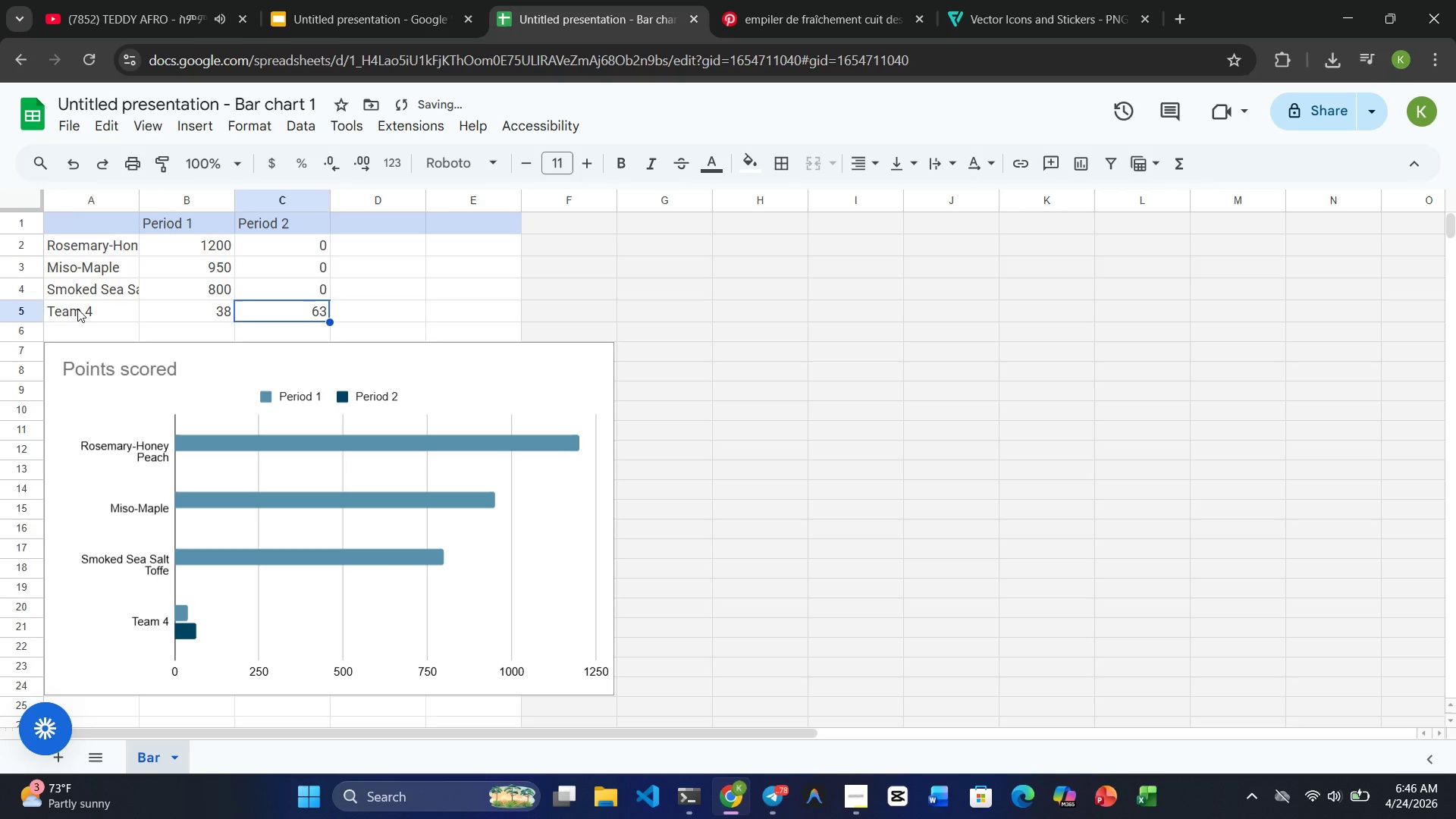 
double_click([77, 309])
 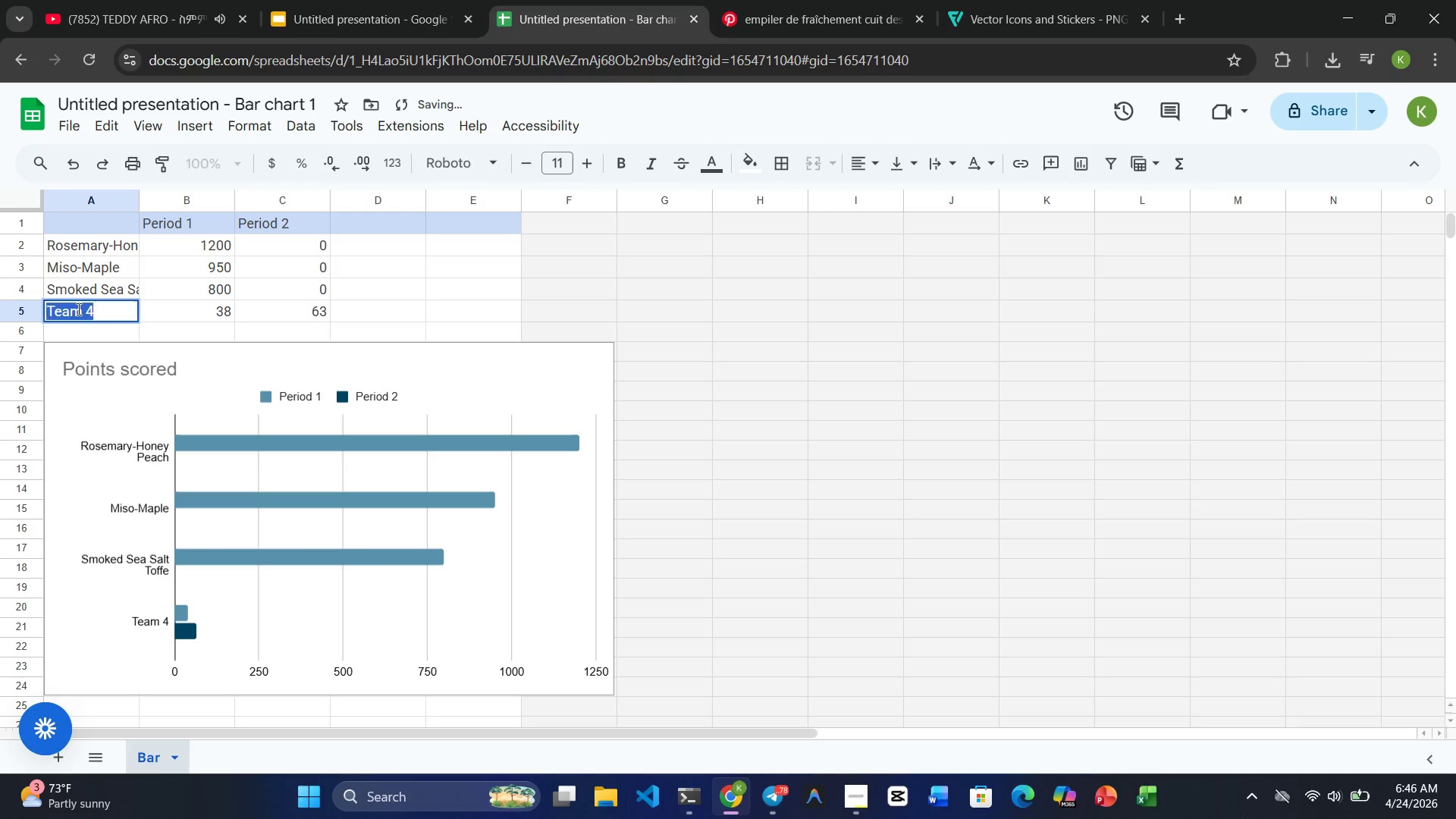 
triple_click([77, 309])
 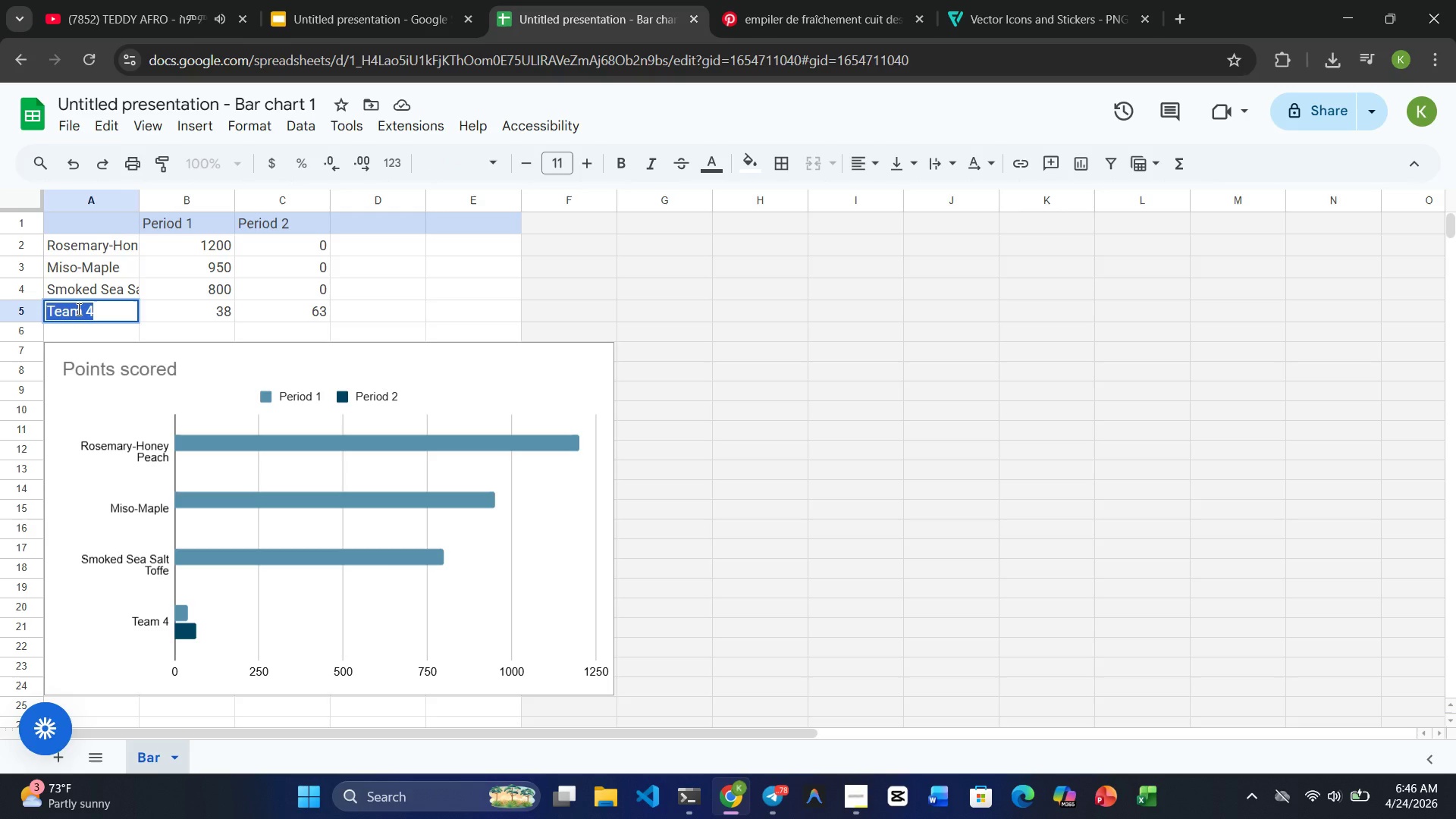 
wait(6.22)
 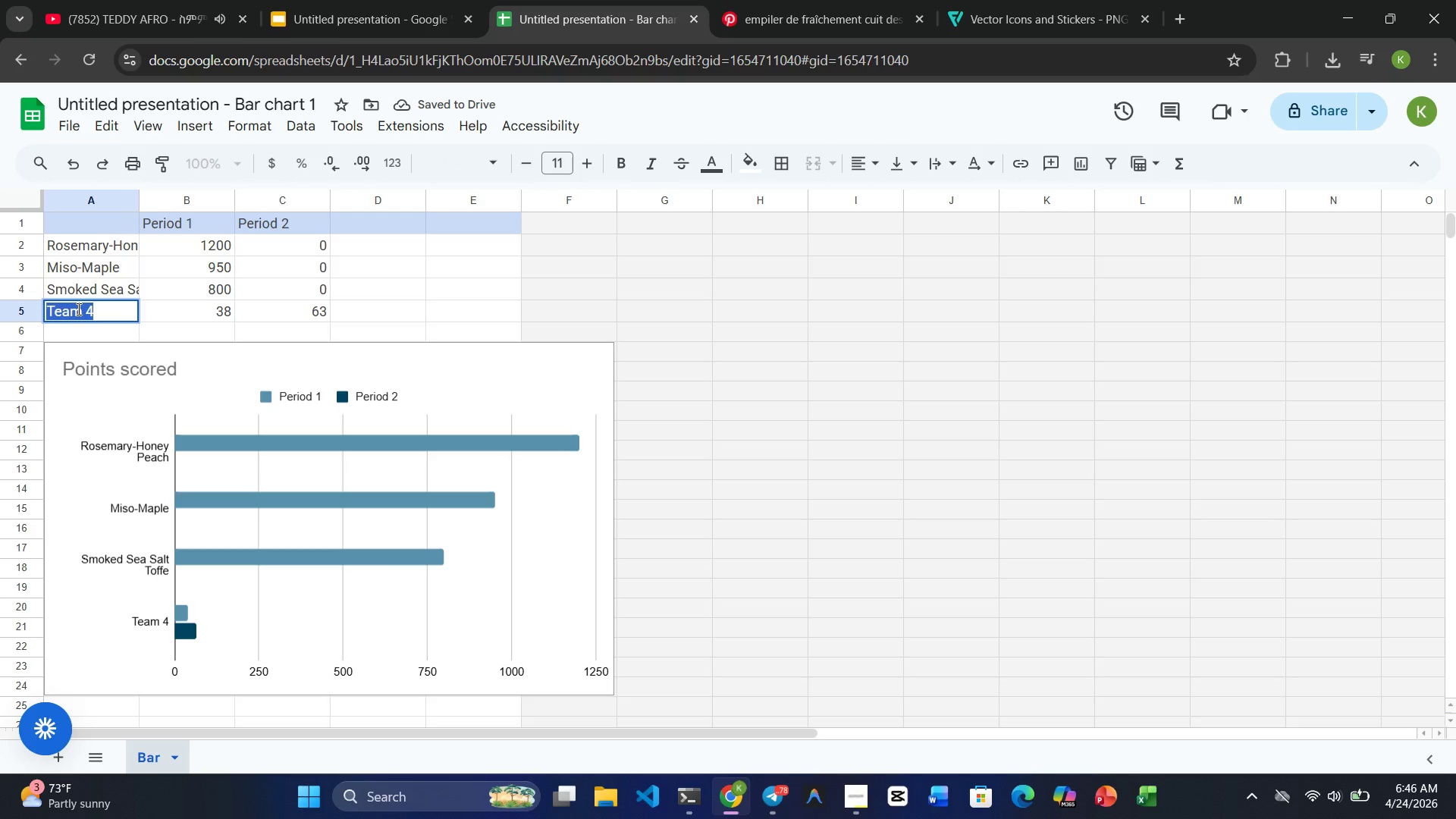 
type(Lavender)
 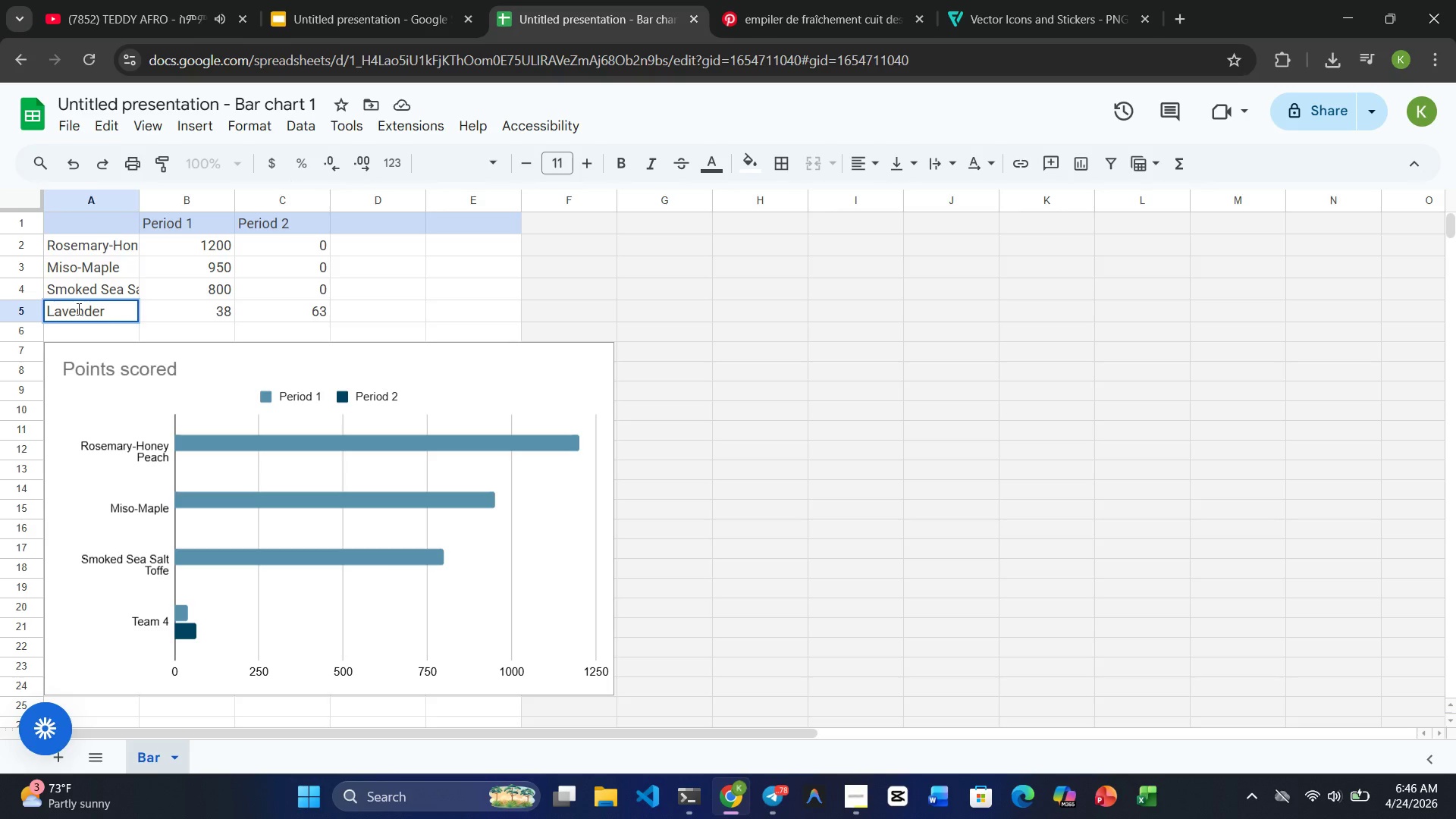 
type( Lemonade)
 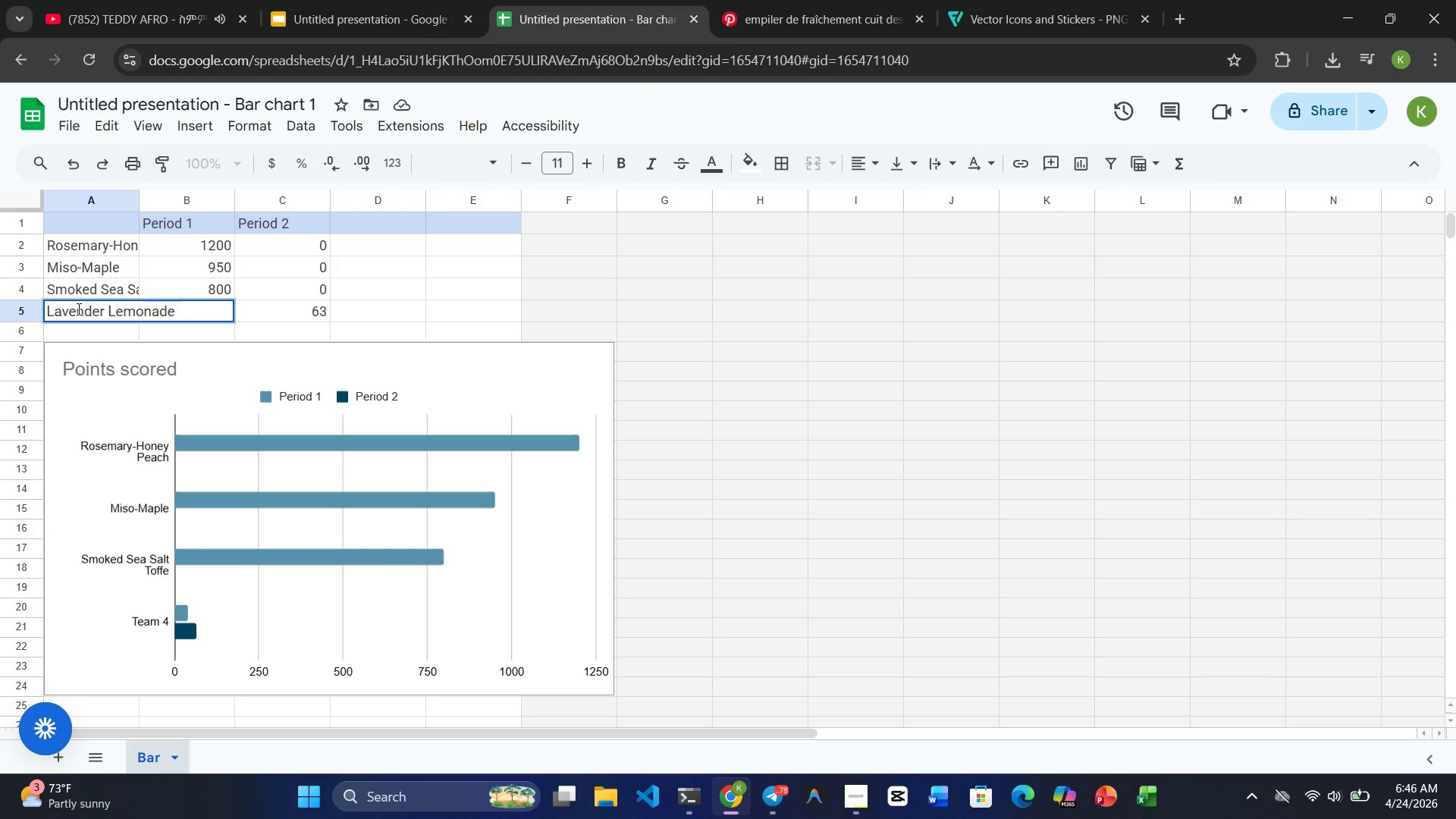 
key(Enter)
 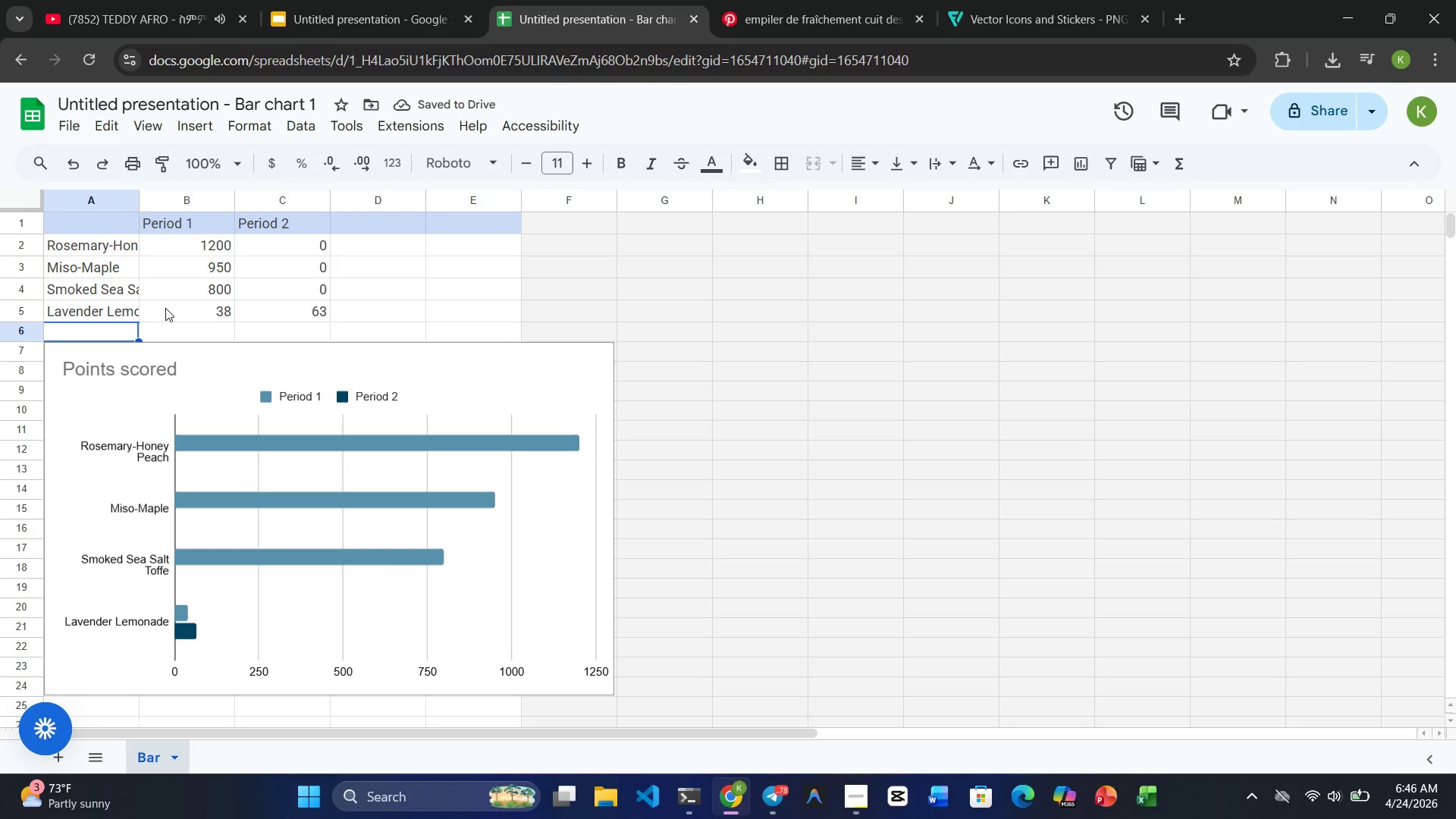 
double_click([216, 306])
 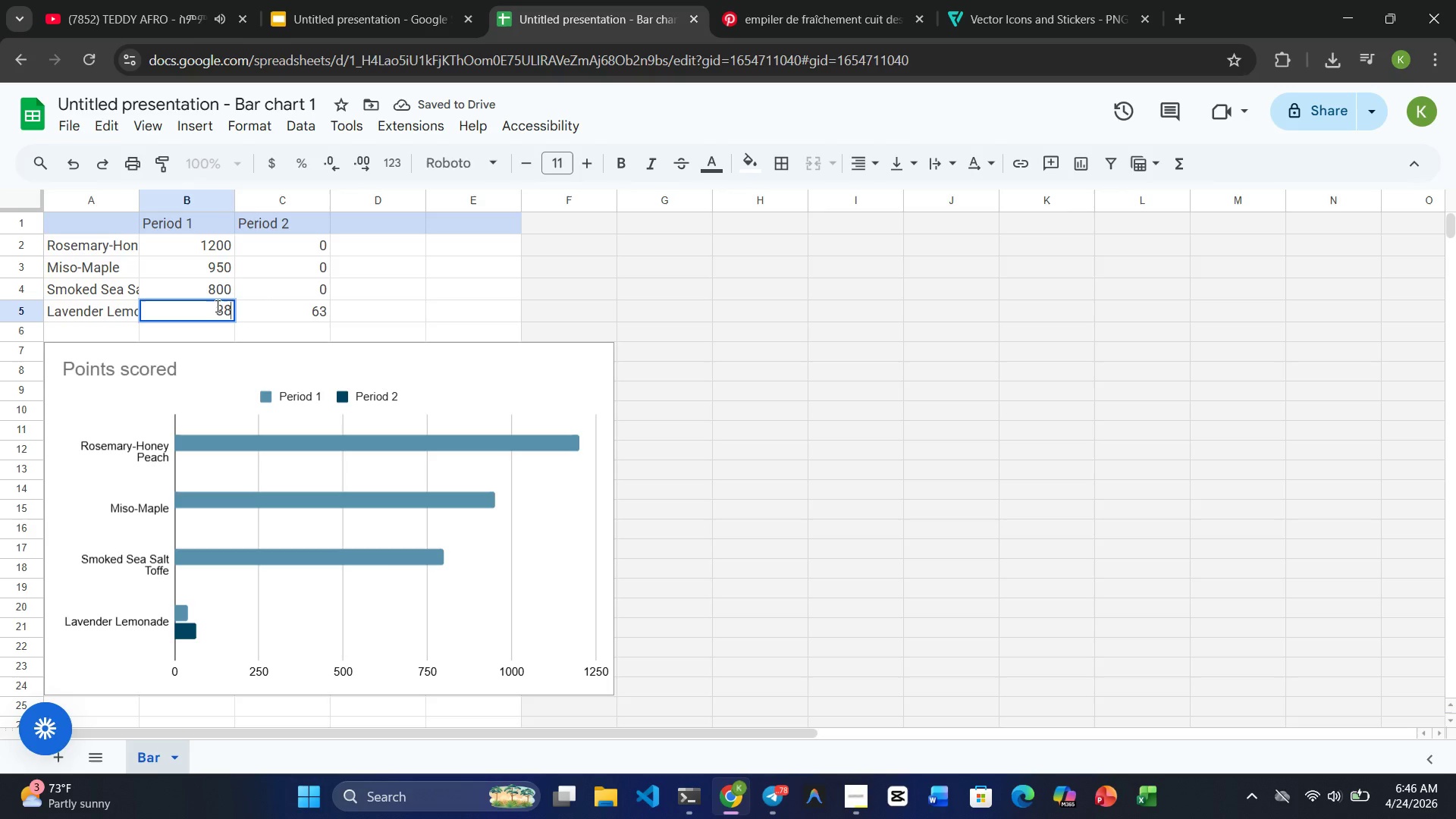 
triple_click([216, 306])